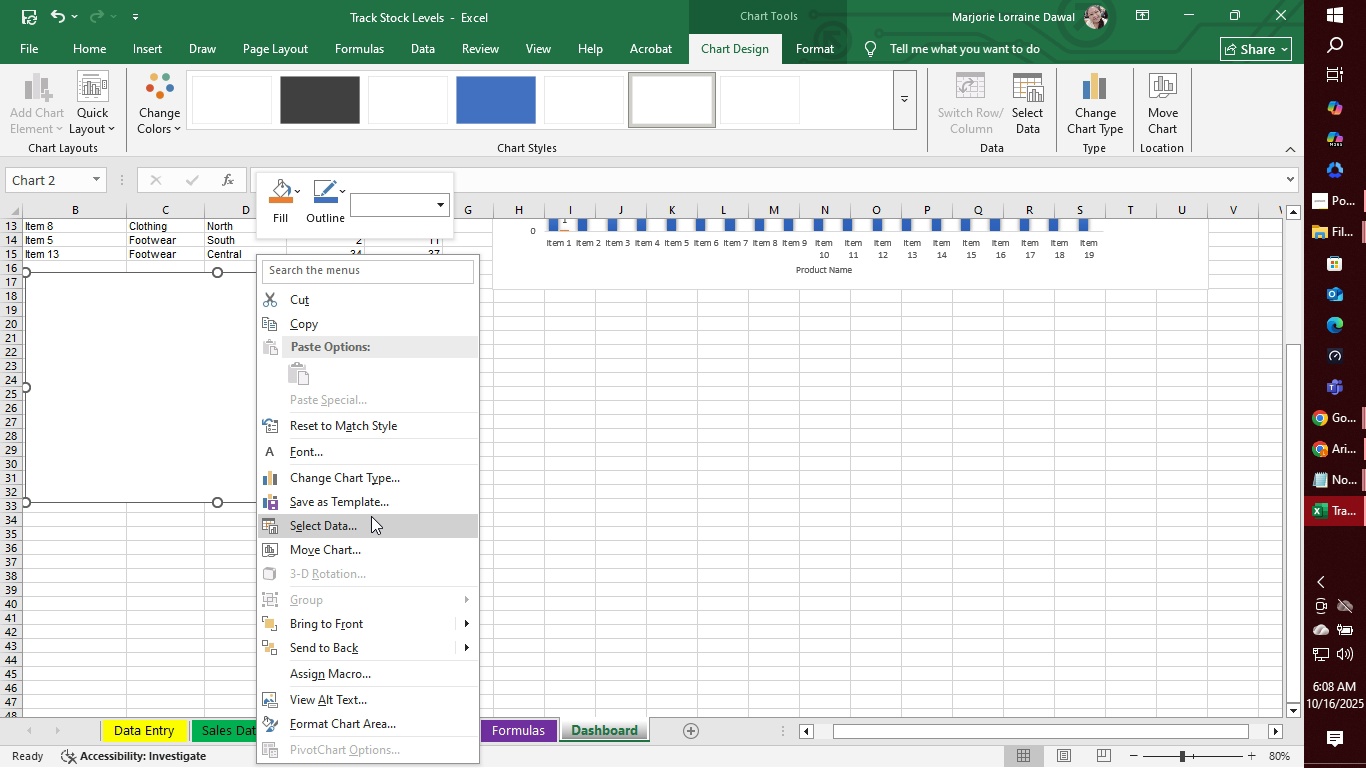 
left_click([370, 523])
 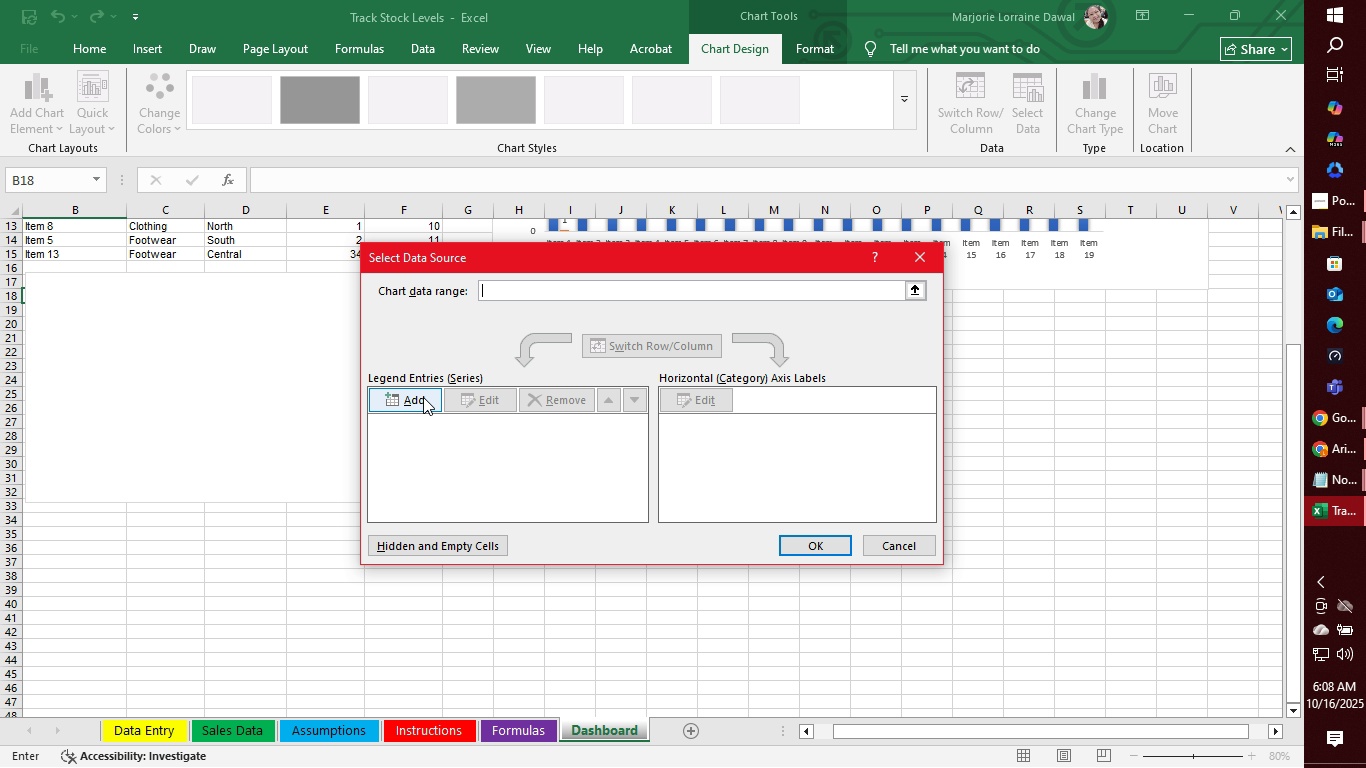 
left_click([417, 399])
 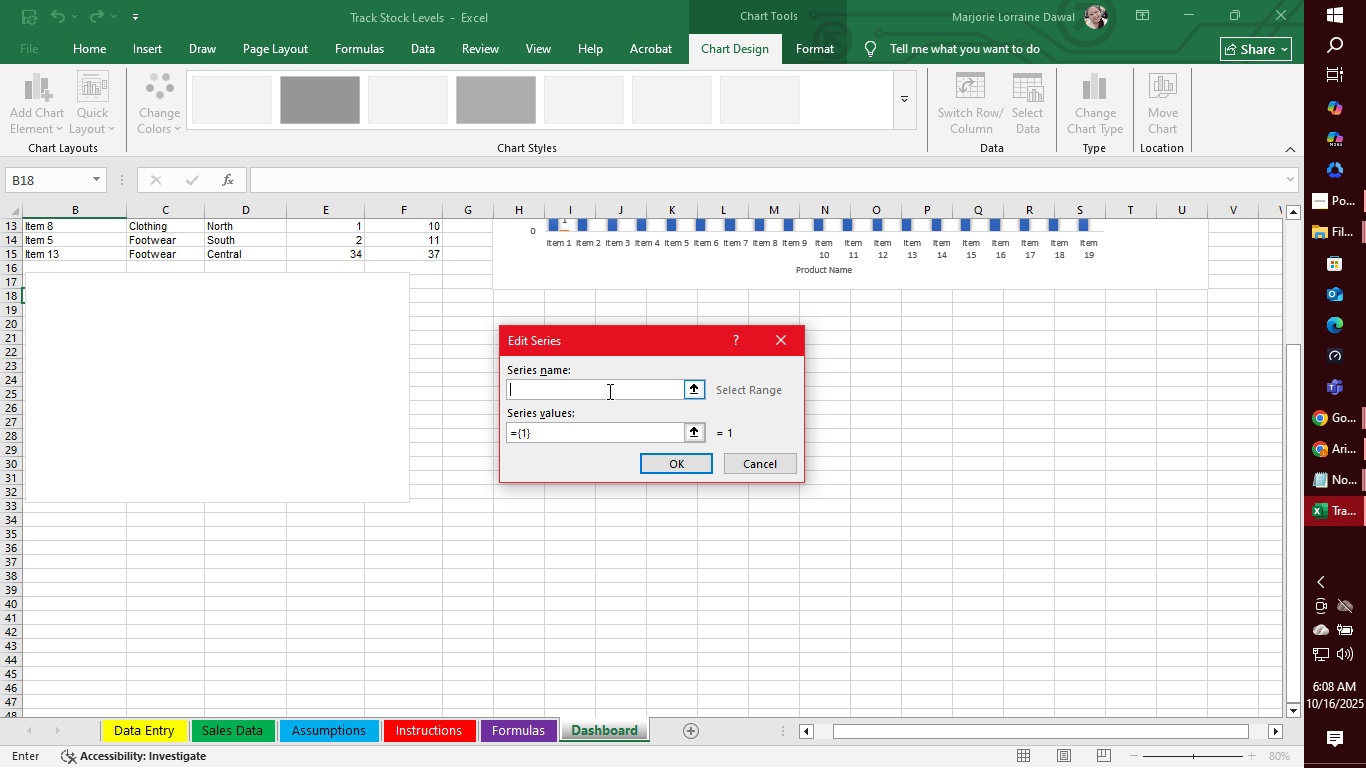 
wait(7.19)
 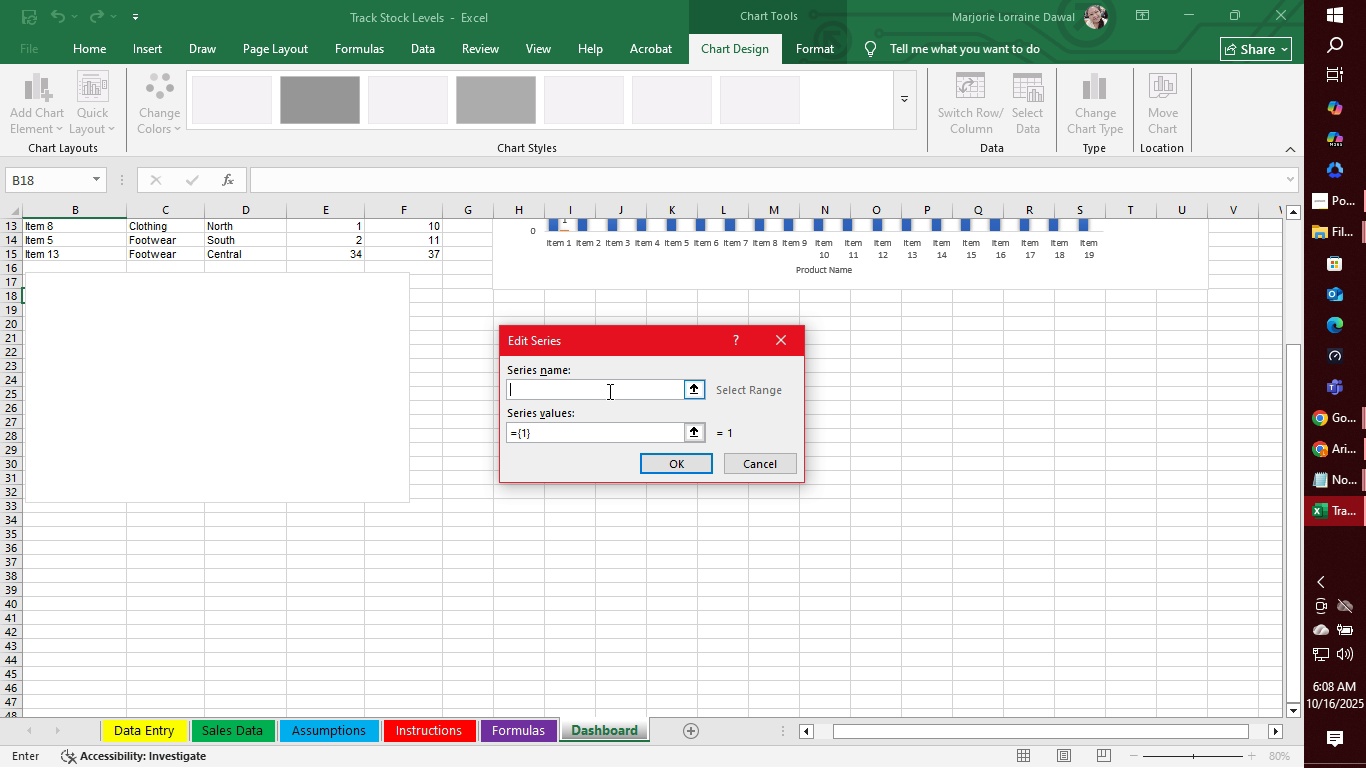 
type(Average Data Sales)
 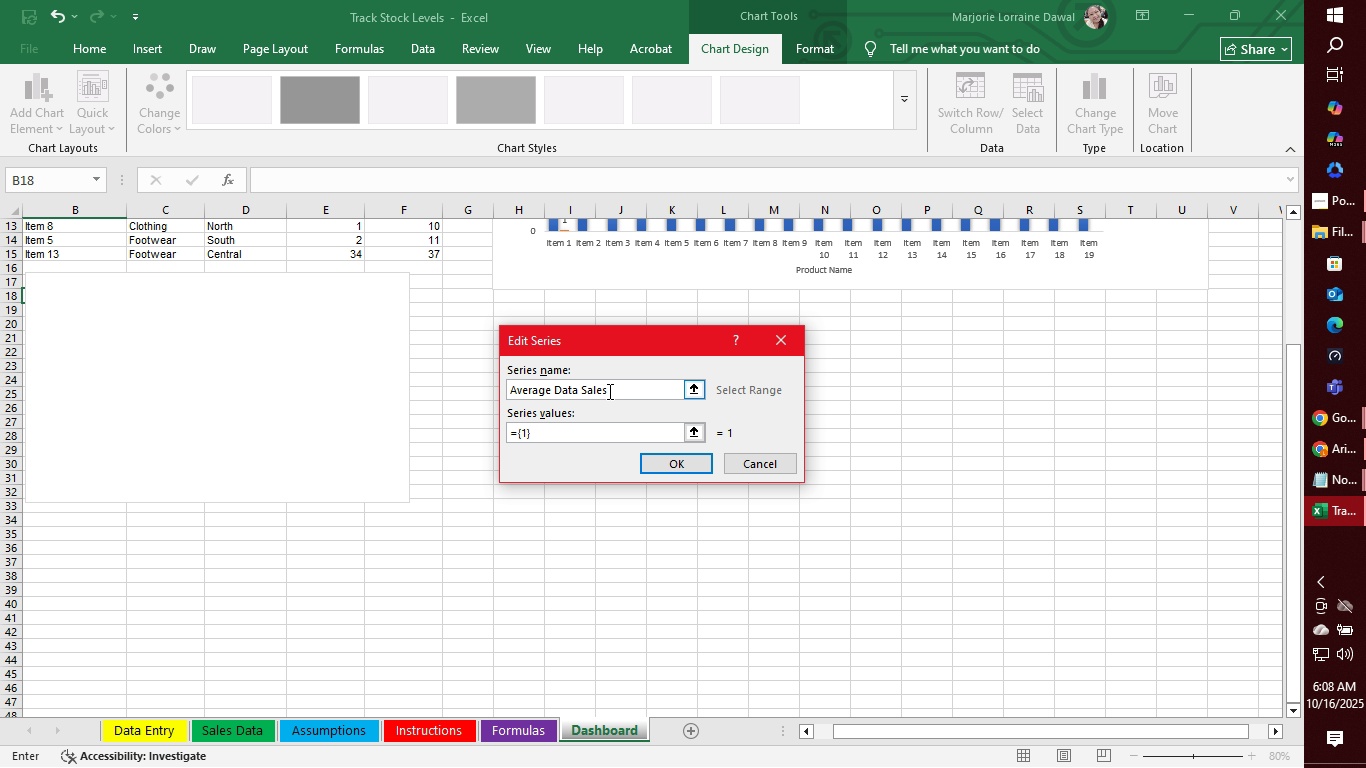 
wait(7.1)
 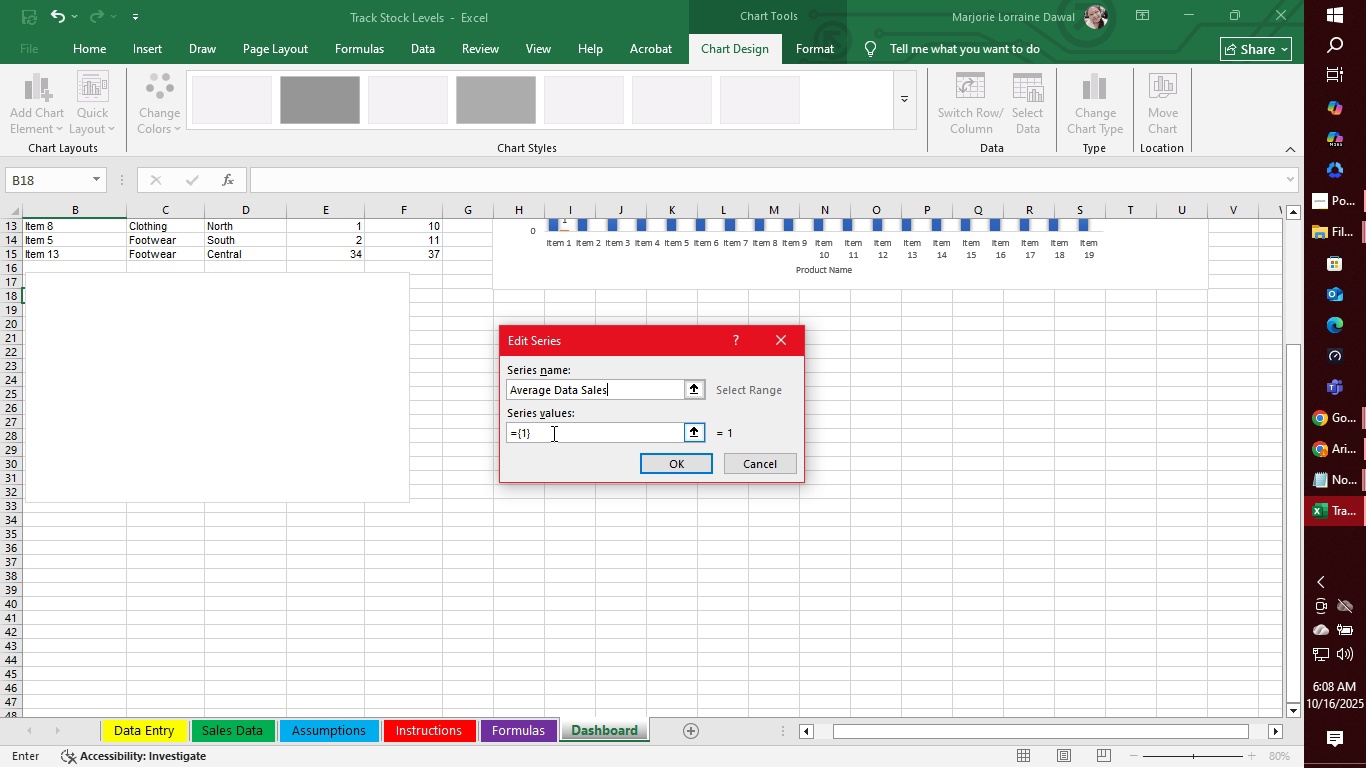 
left_click_drag(start_coordinate=[518, 434], to_coordinate=[566, 434])
 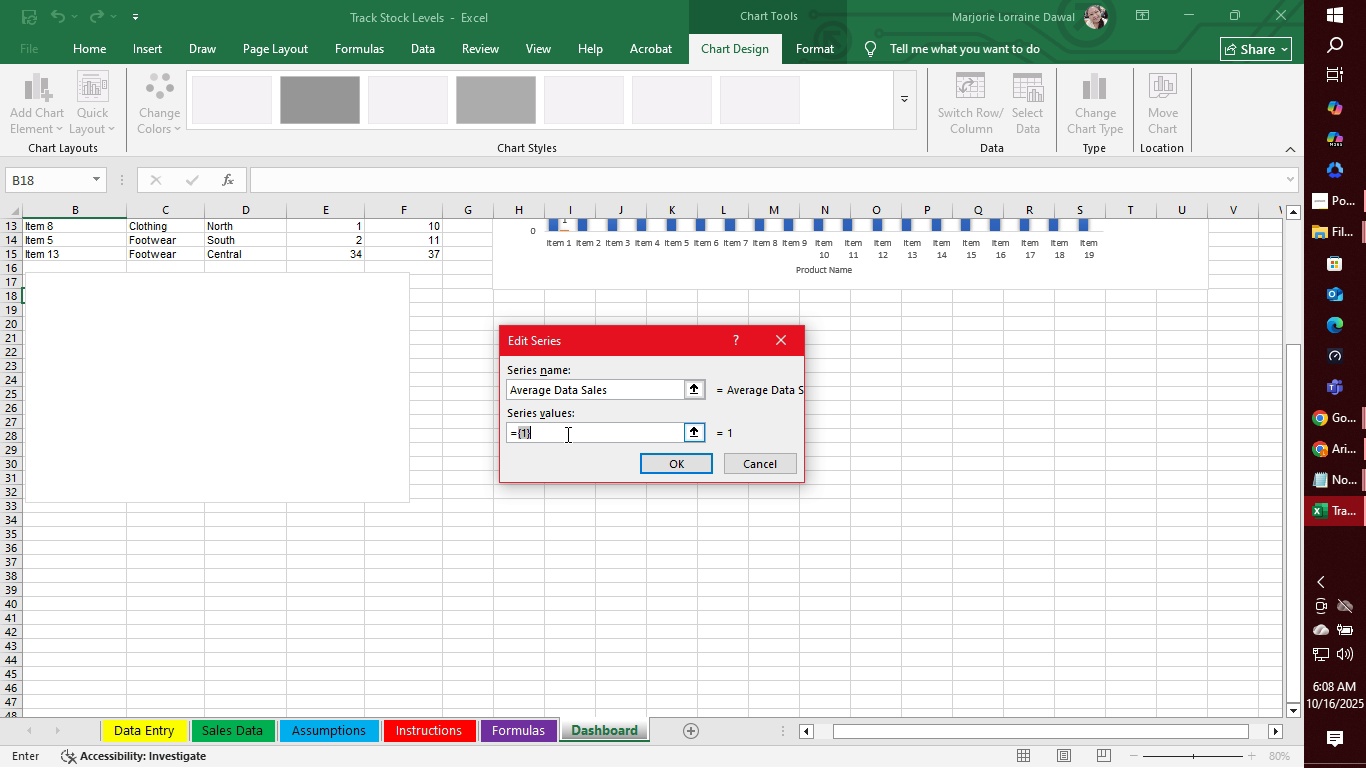 
type('dATA)
key(Backspace)
key(Backspace)
key(Backspace)
key(Backspace)
type(Data Entry'!$)
 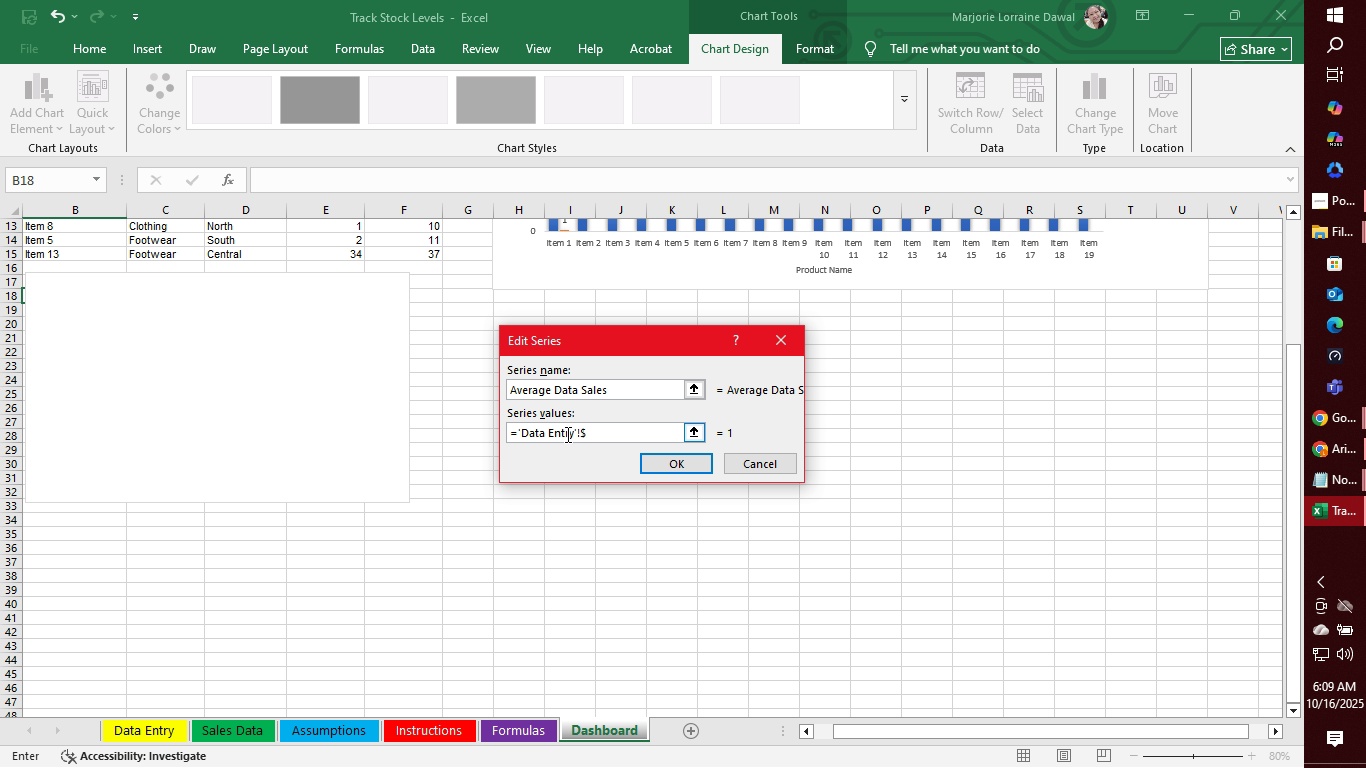 
type(H$2:$h$20)
 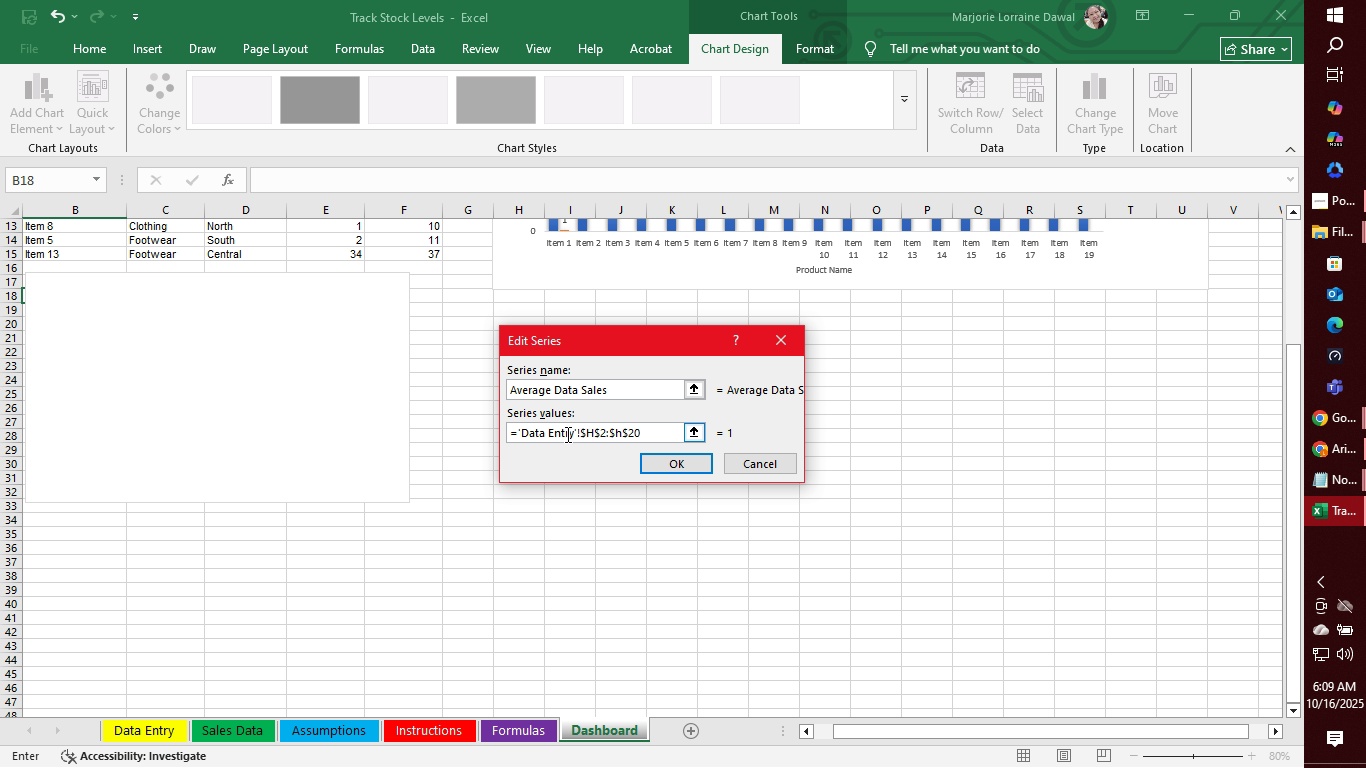 
key(ArrowLeft)
 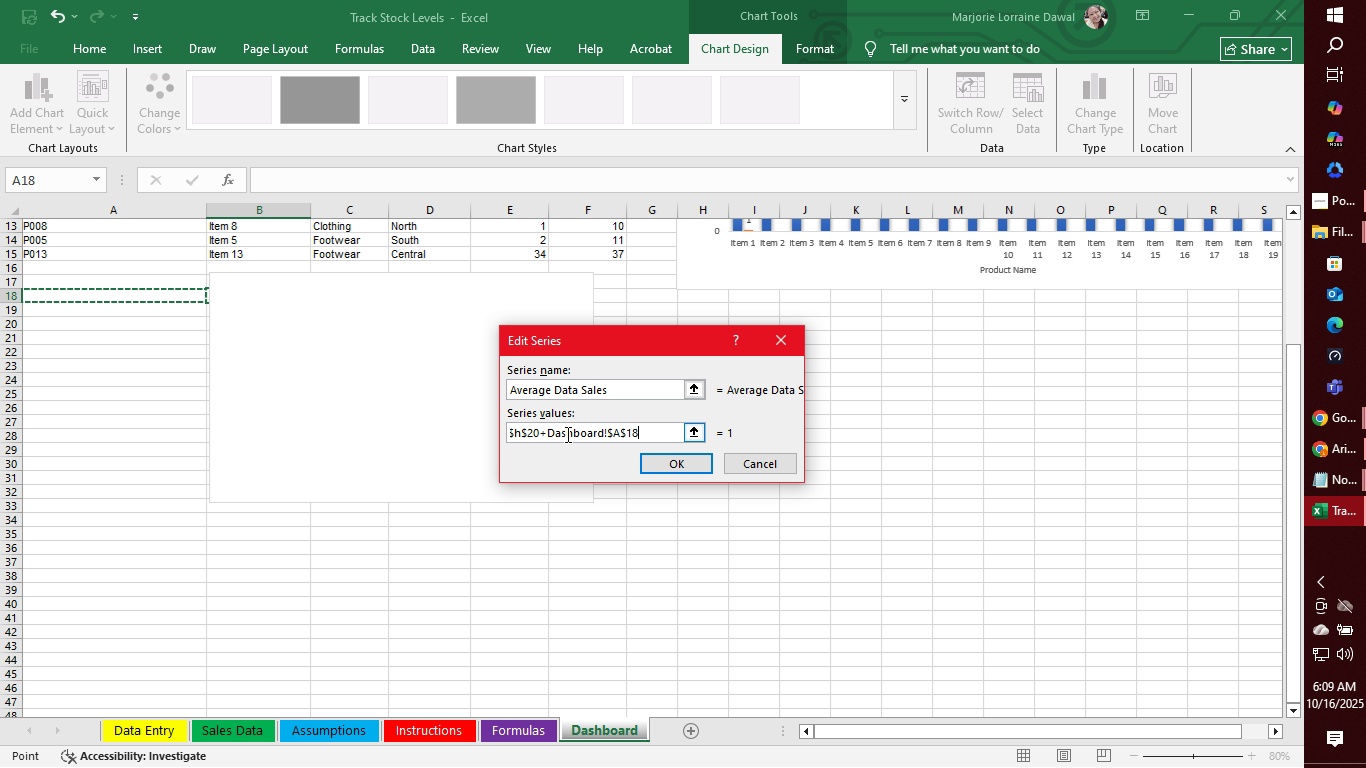 
key(ArrowLeft)
 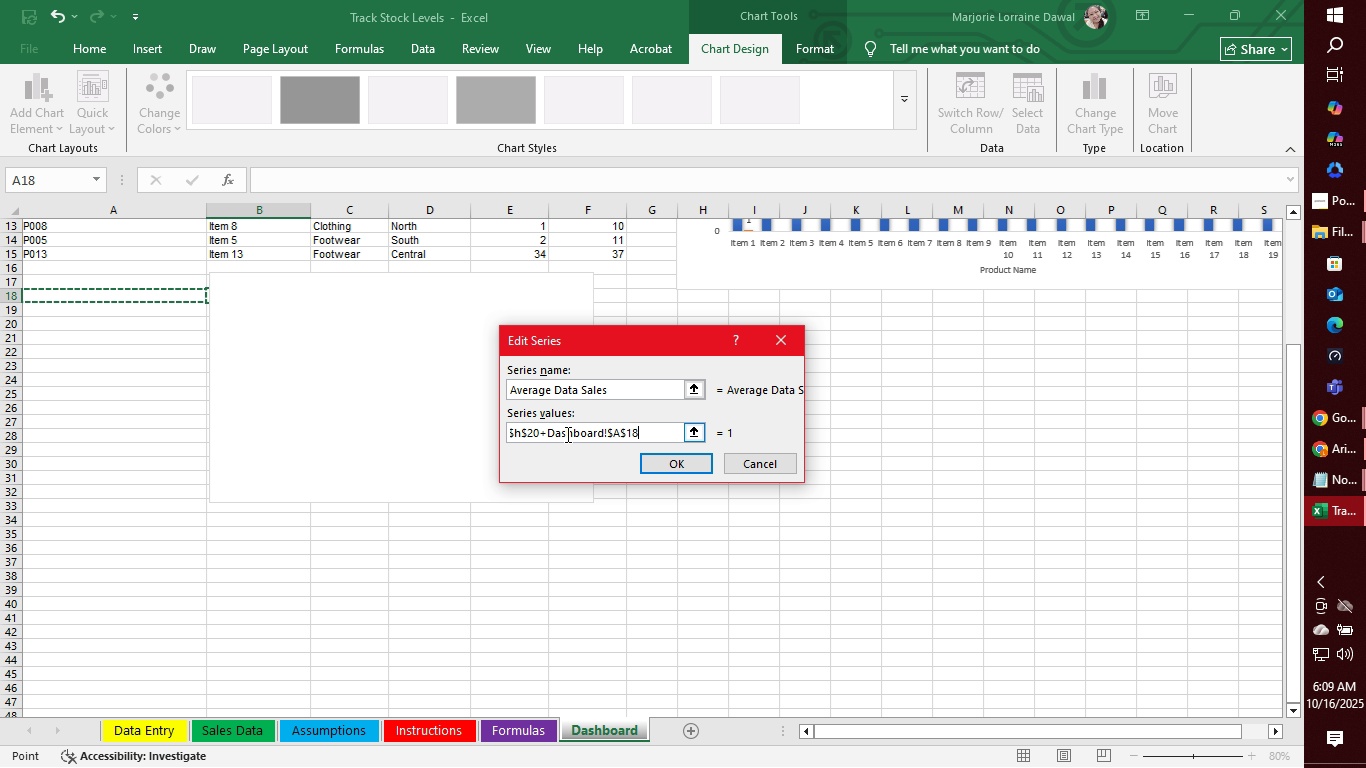 
key(ArrowLeft)
 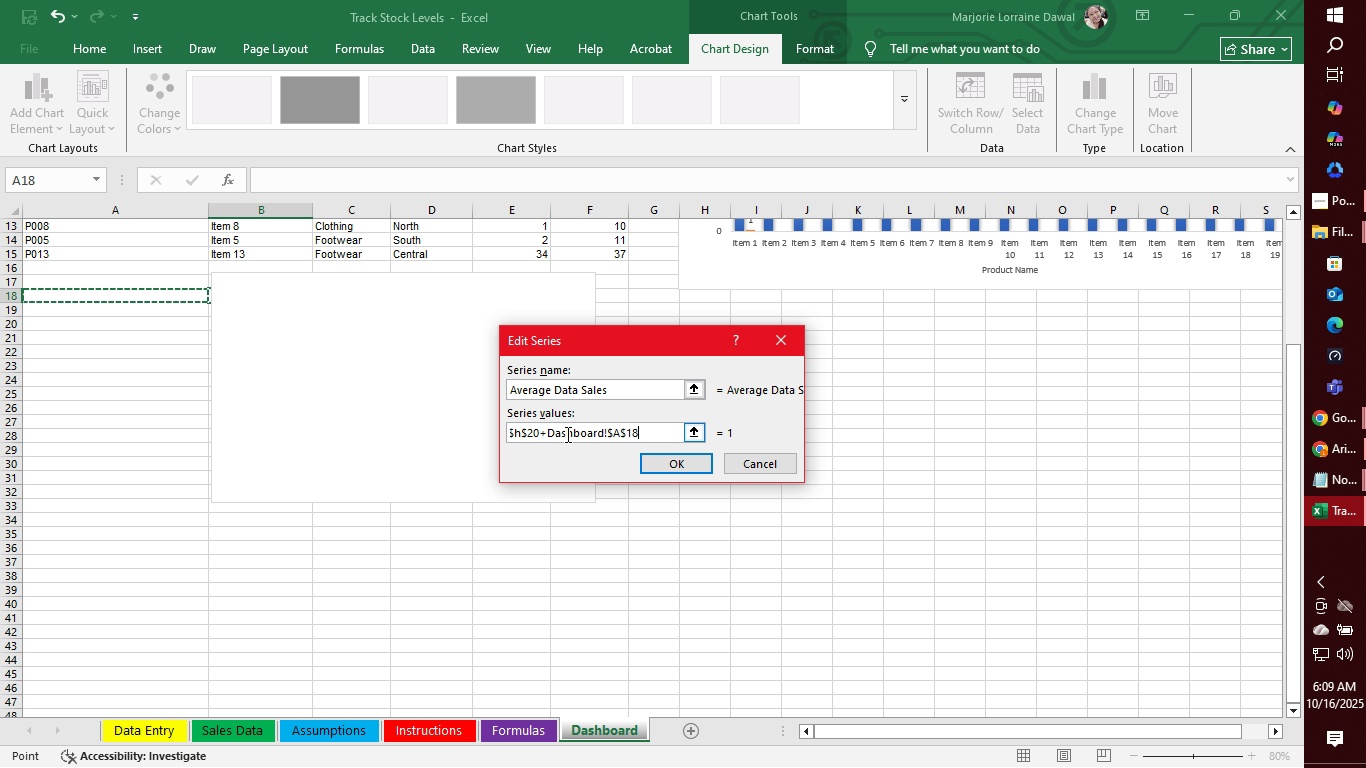 
key(Control+Z)
 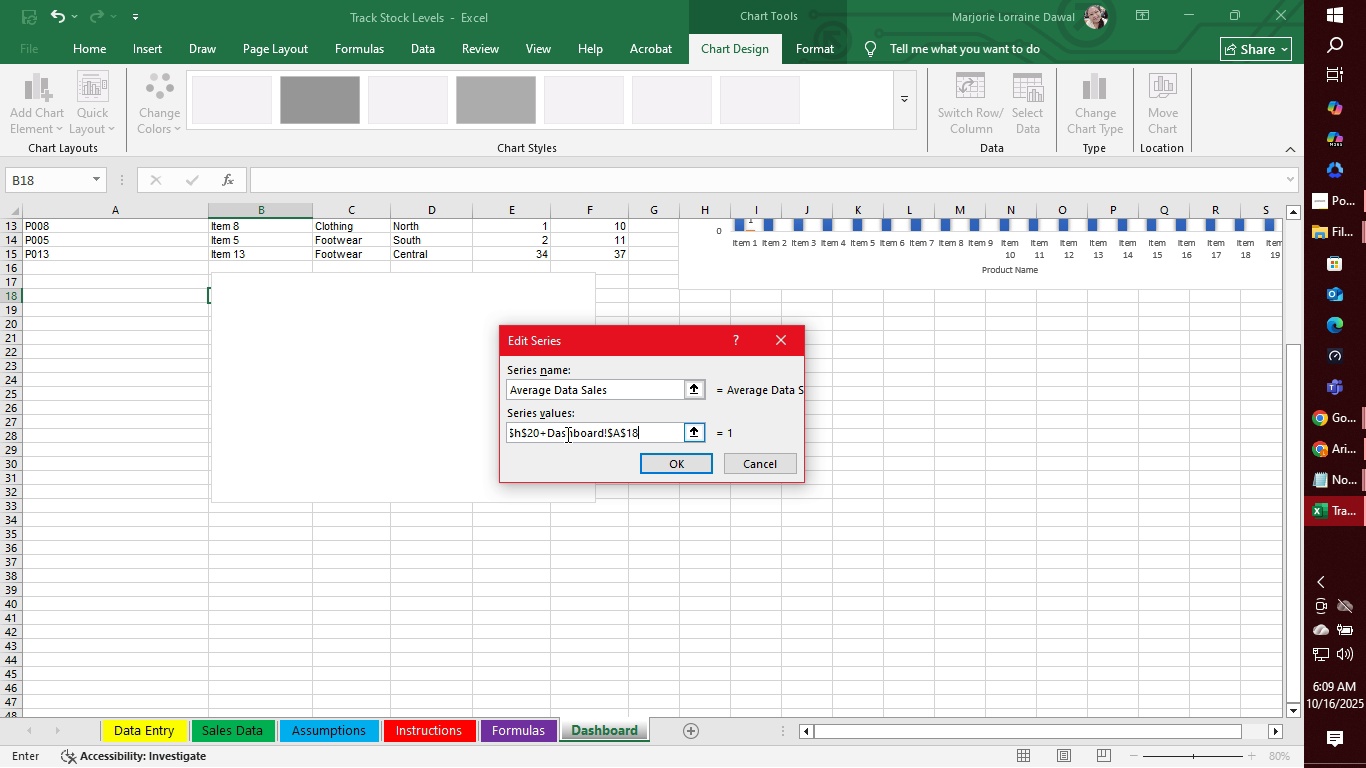 
key(Control+Z)
 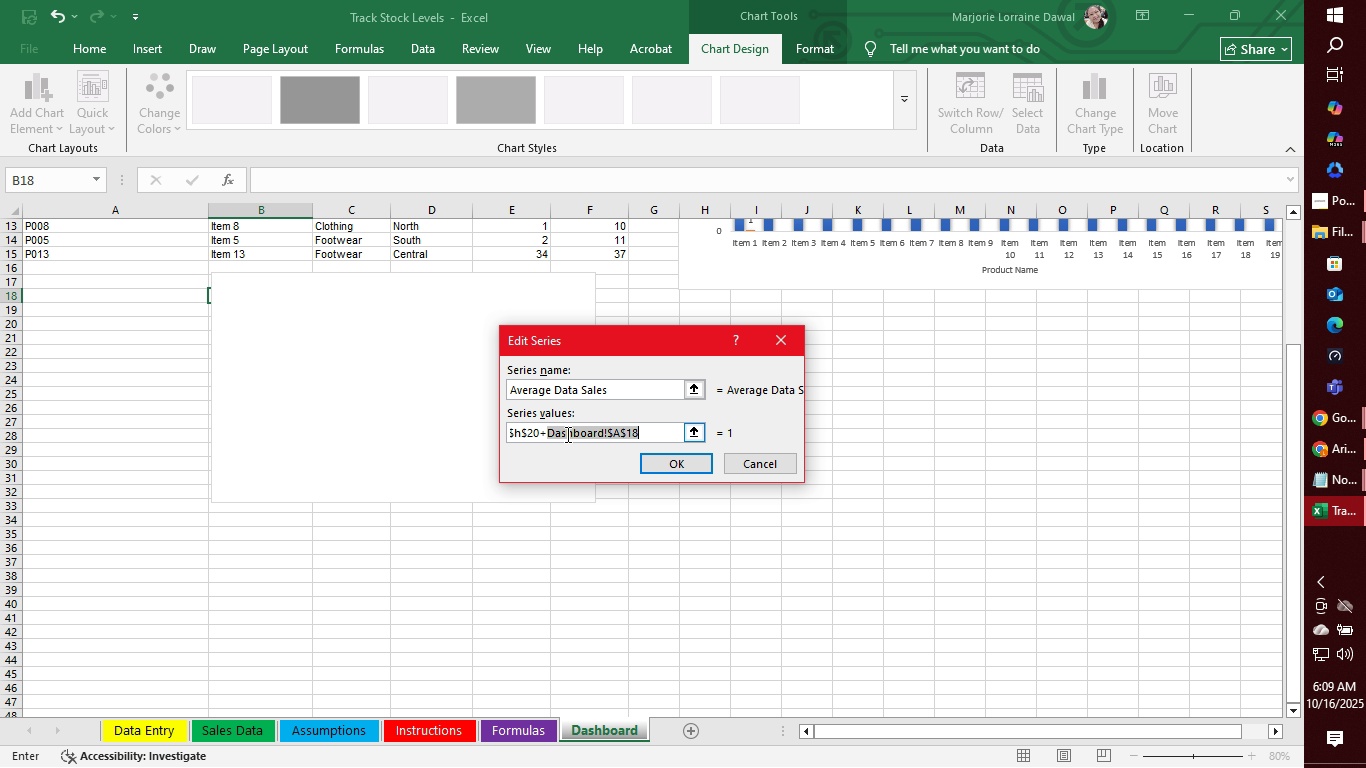 
key(Control+Z)
 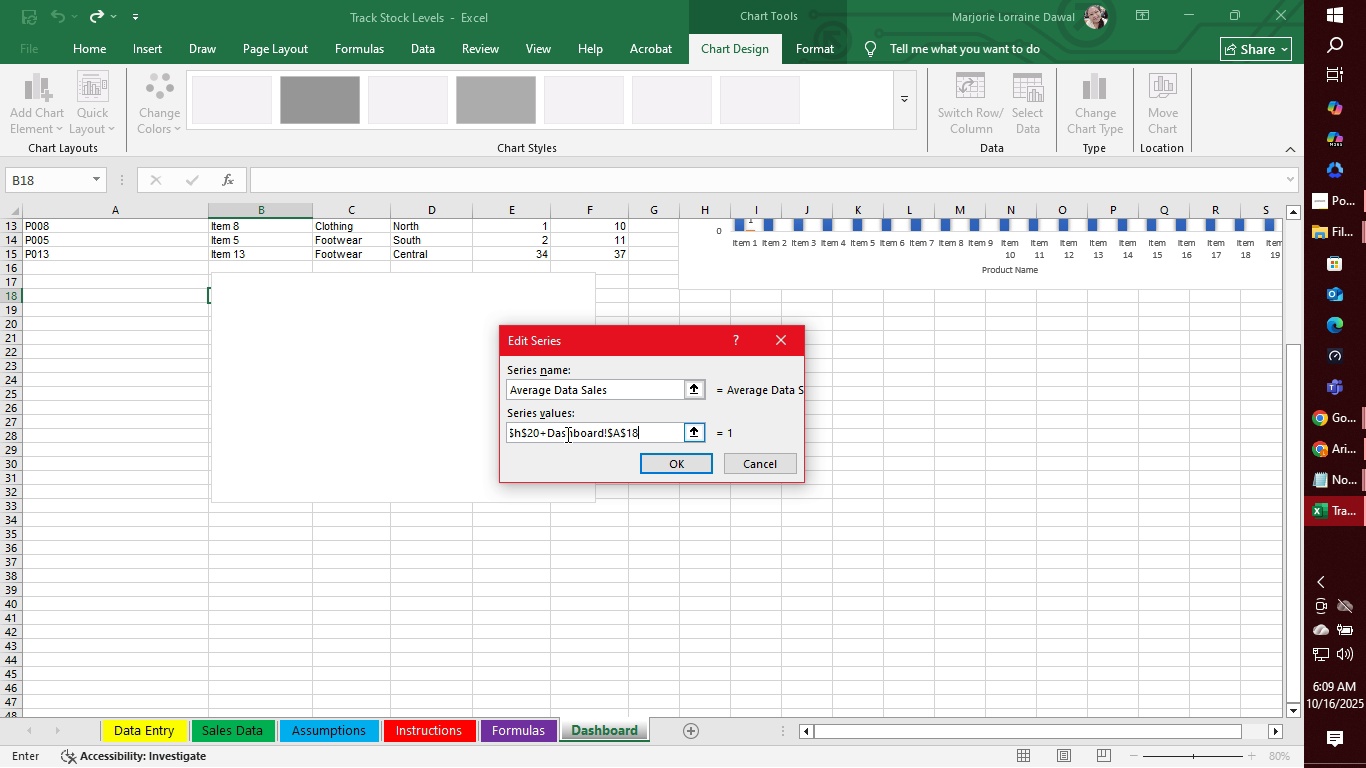 
key(Control+Z)
 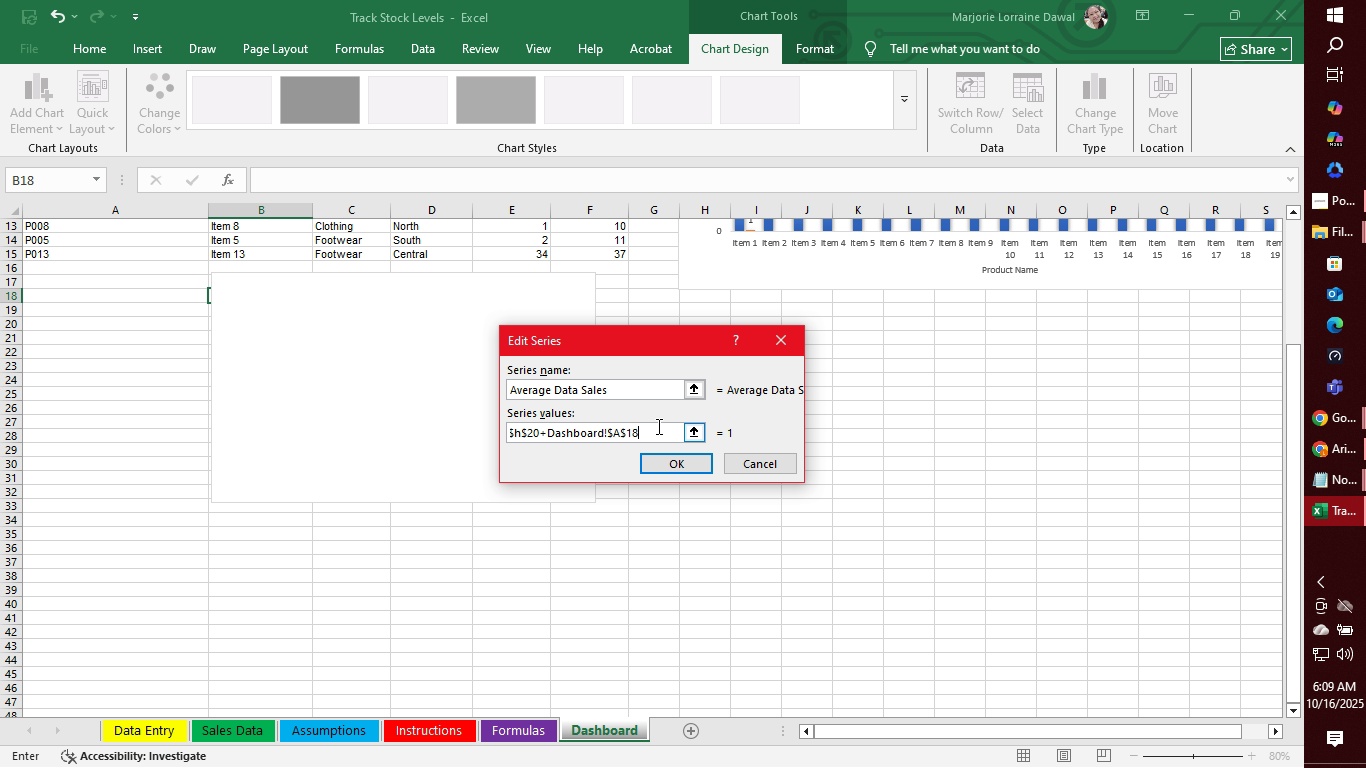 
left_click([657, 427])
 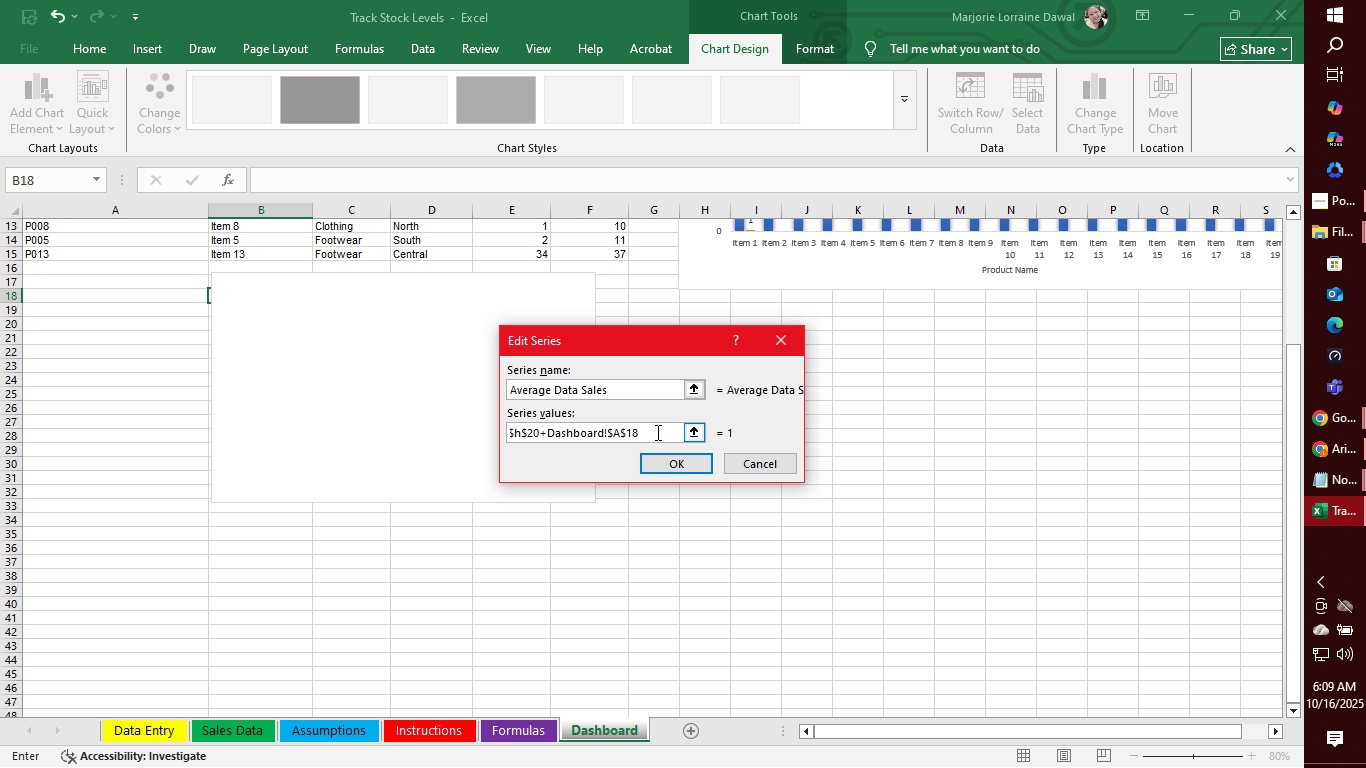 
left_click_drag(start_coordinate=[656, 432], to_coordinate=[541, 435])
 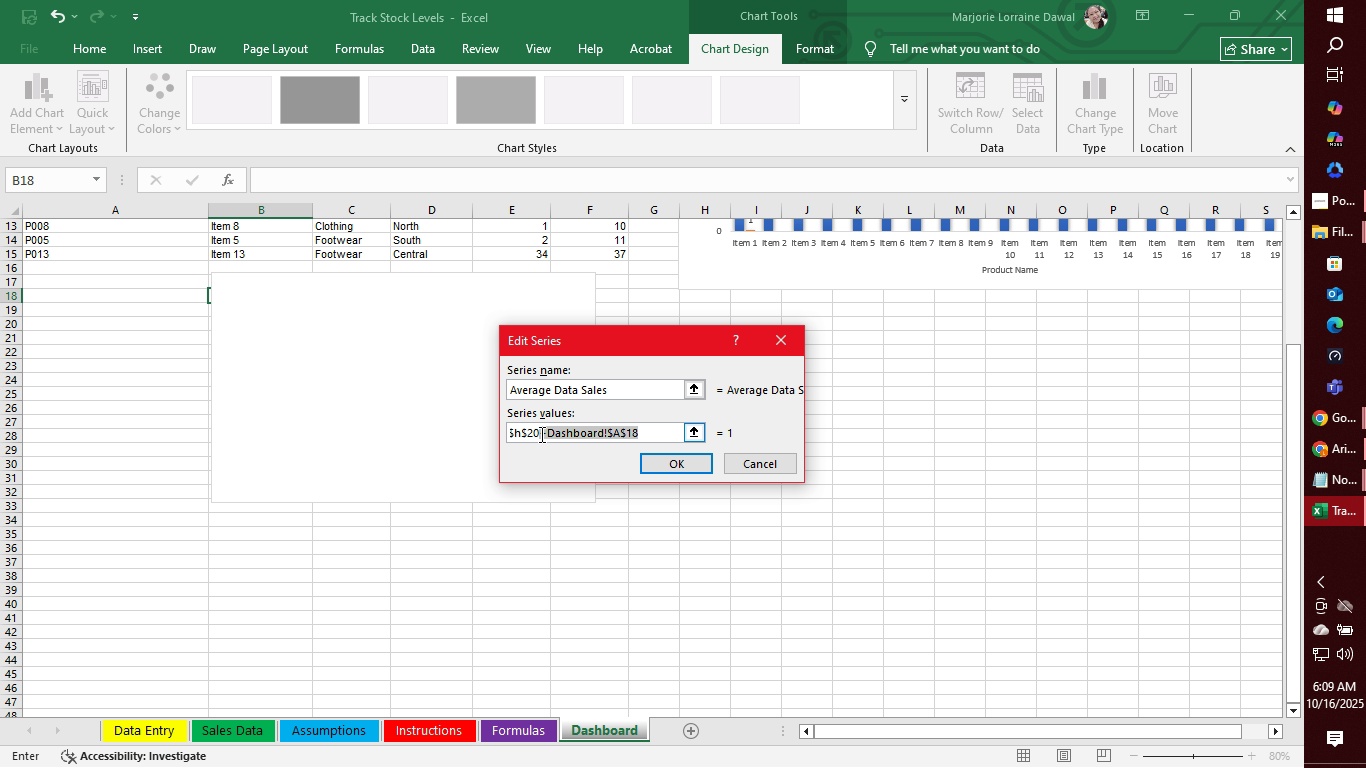 
key(Backspace)
 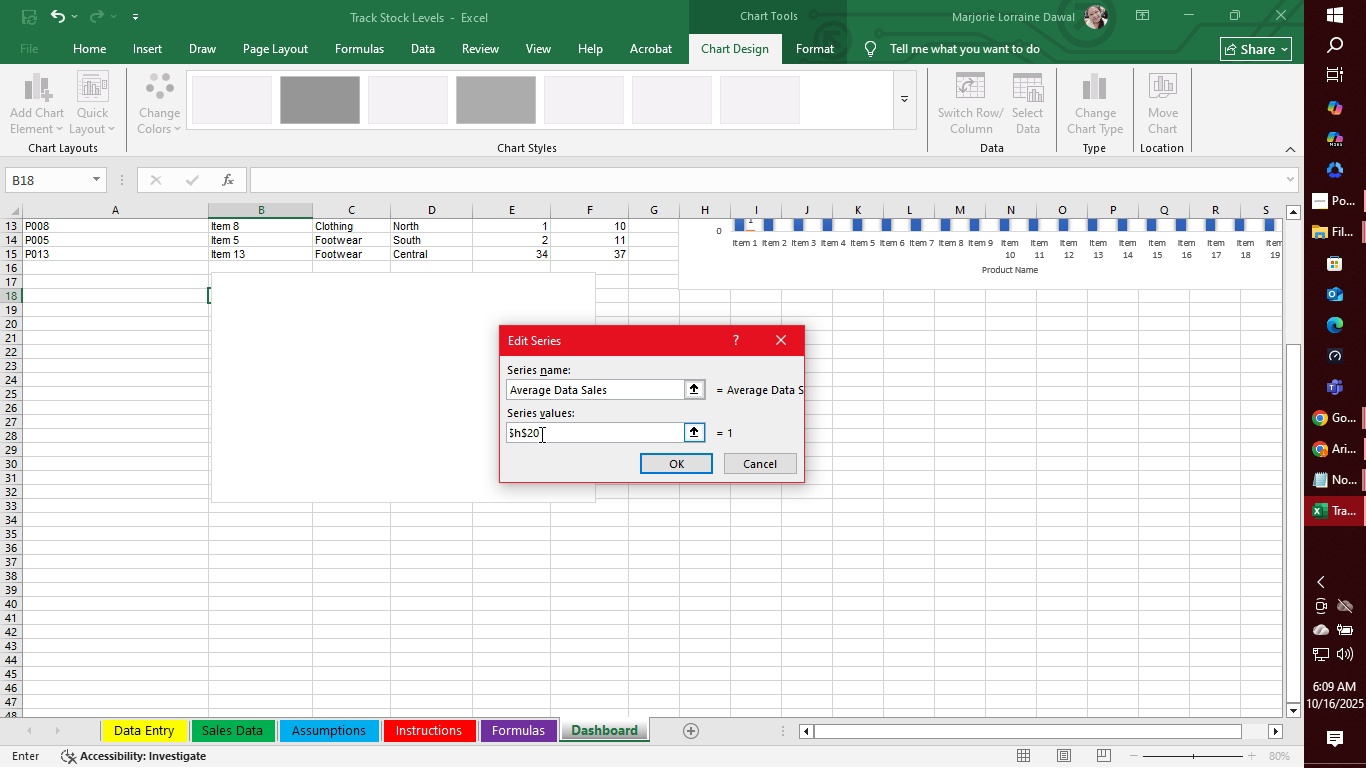 
left_click_drag(start_coordinate=[540, 434], to_coordinate=[419, 440])
 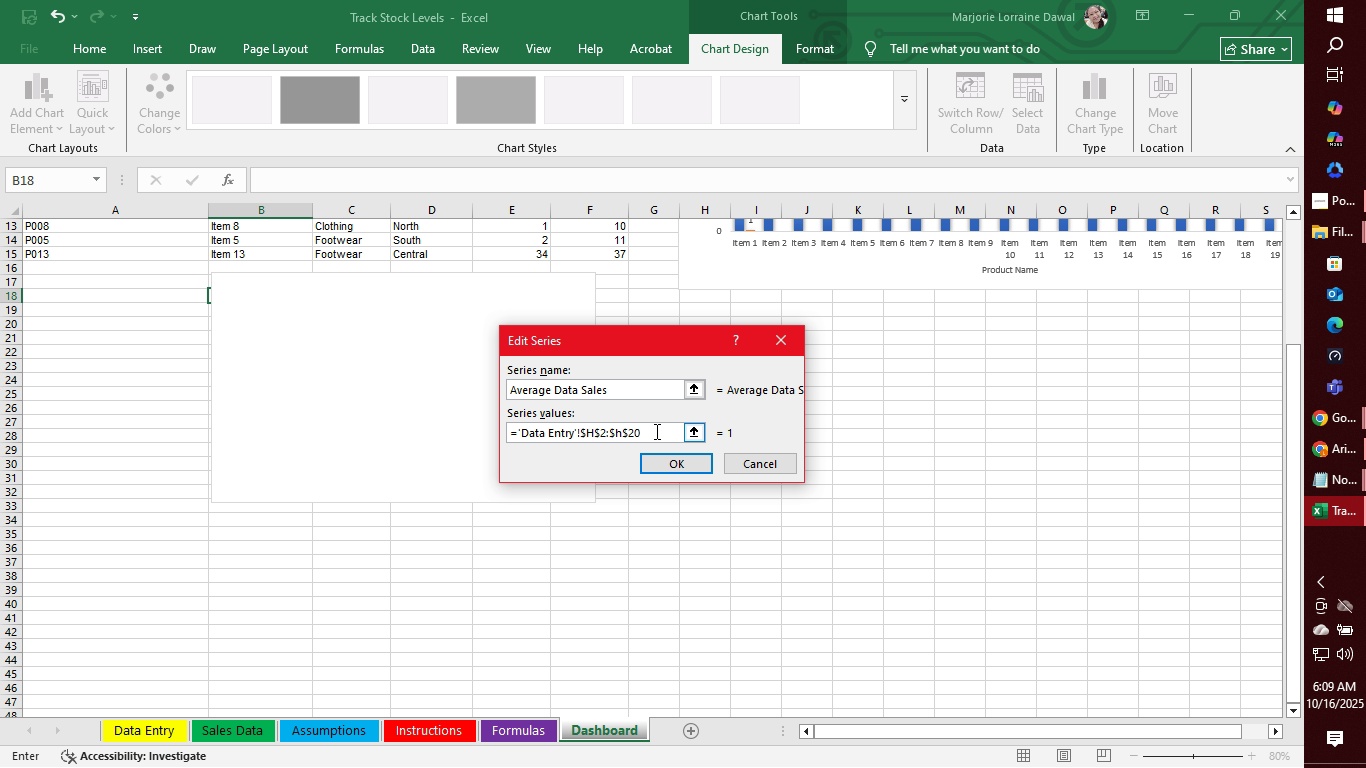 
left_click([655, 431])
 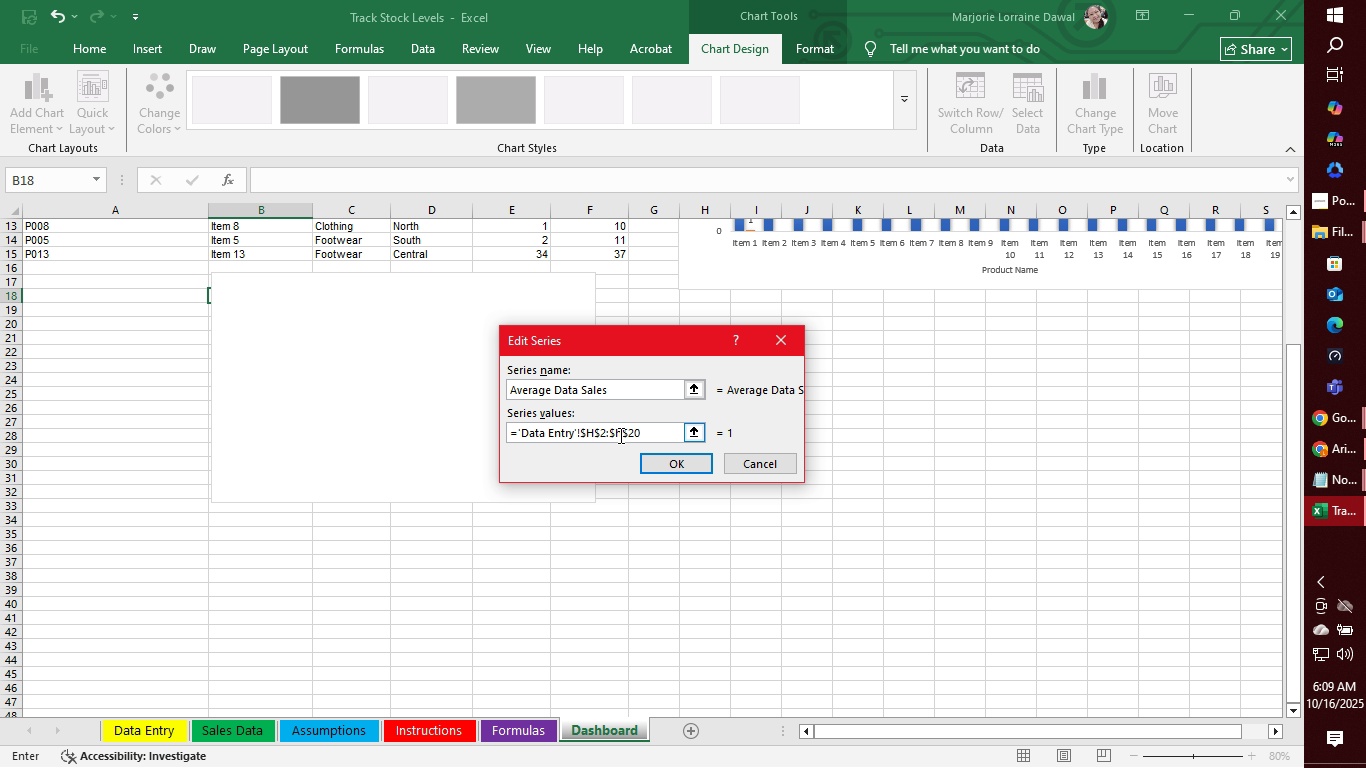 
left_click([619, 435])
 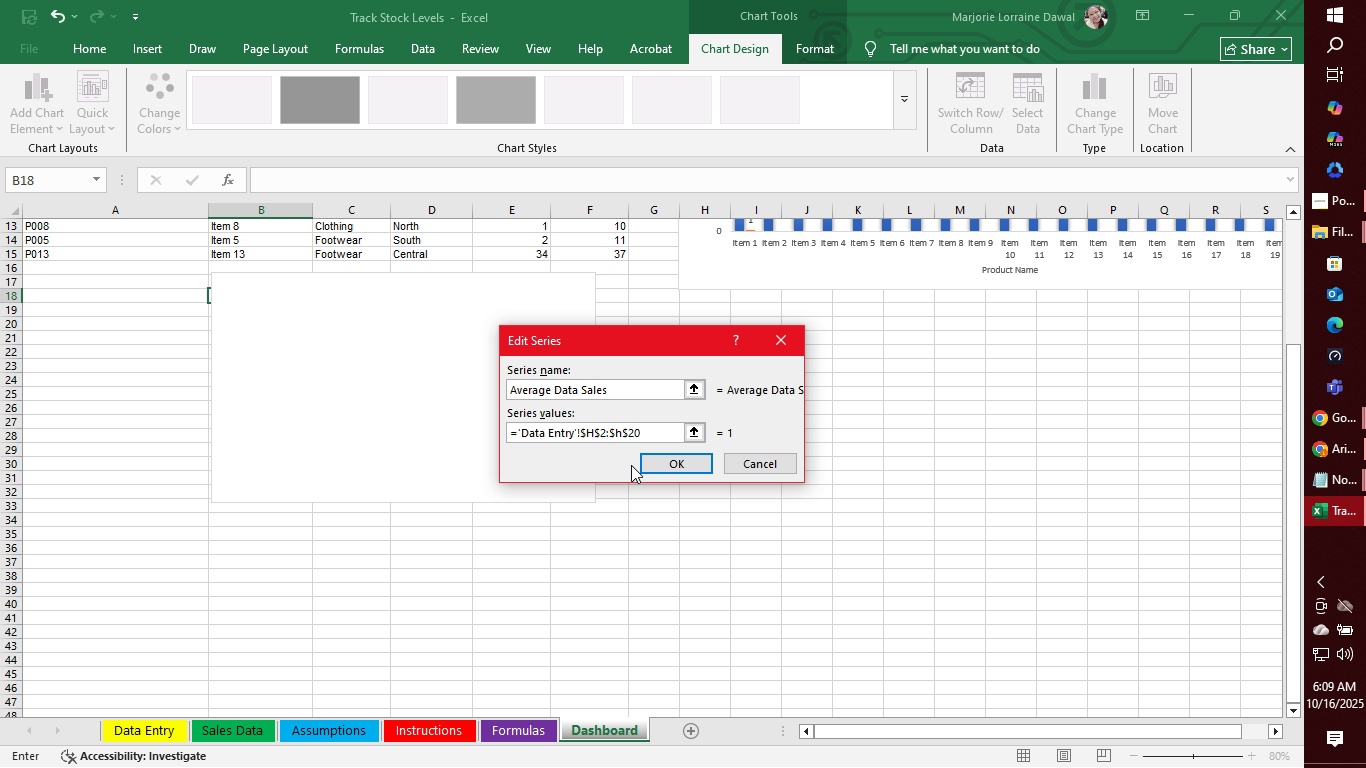 
key(Backspace)
 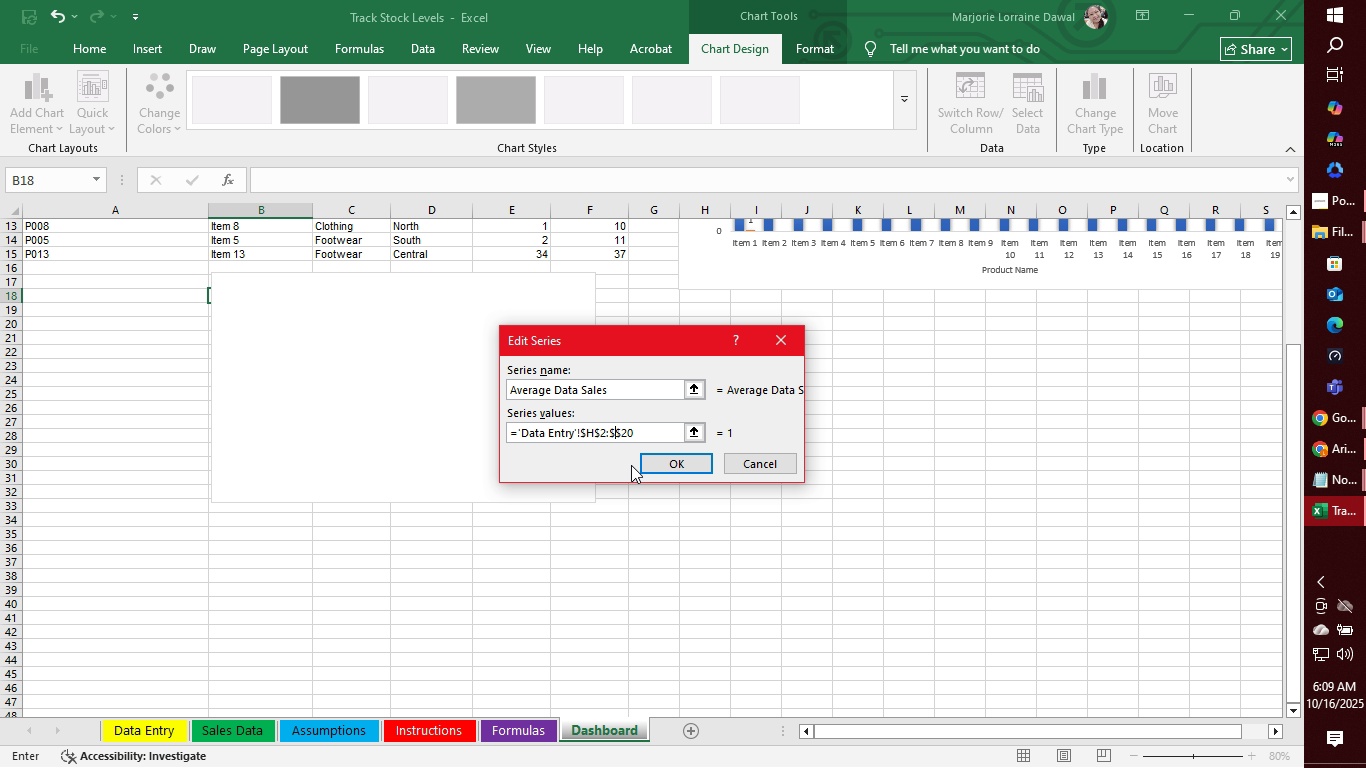 
key(Shift+H)
 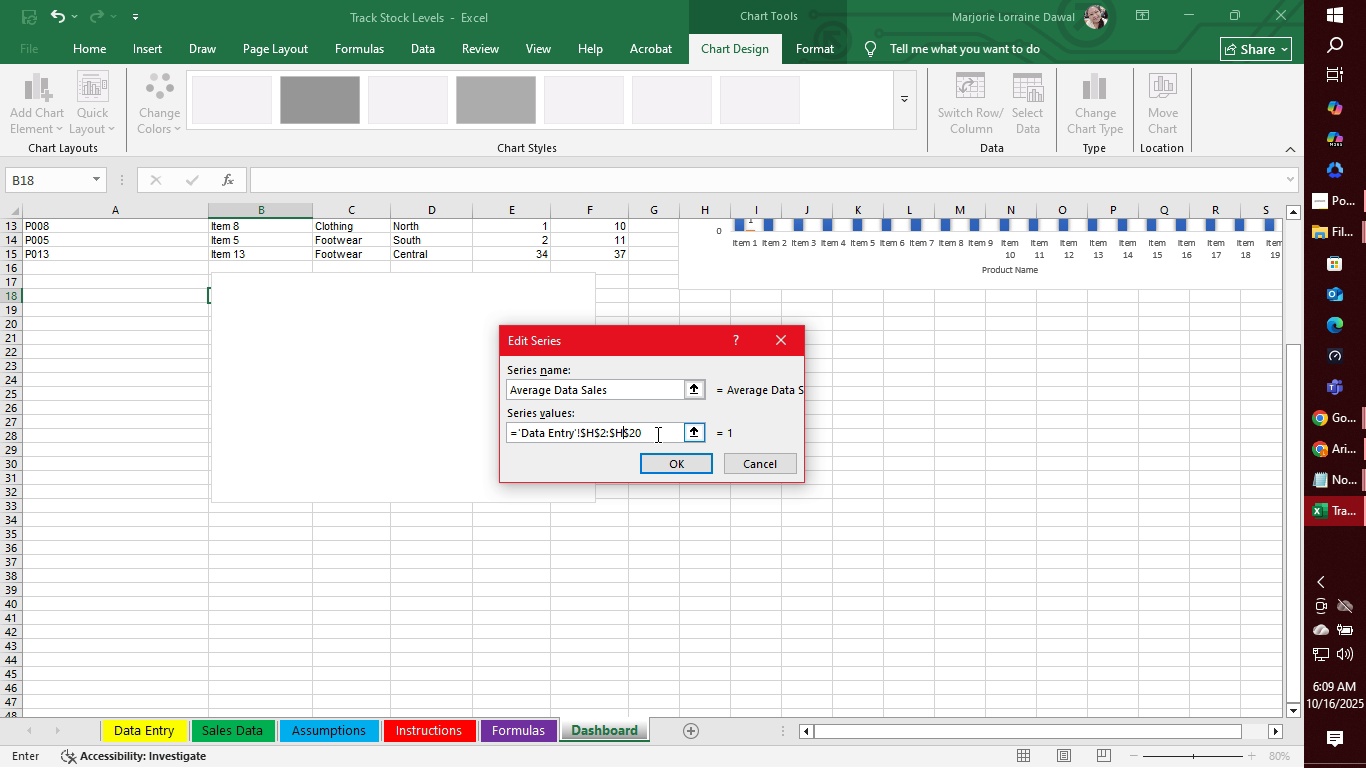 
left_click([656, 434])
 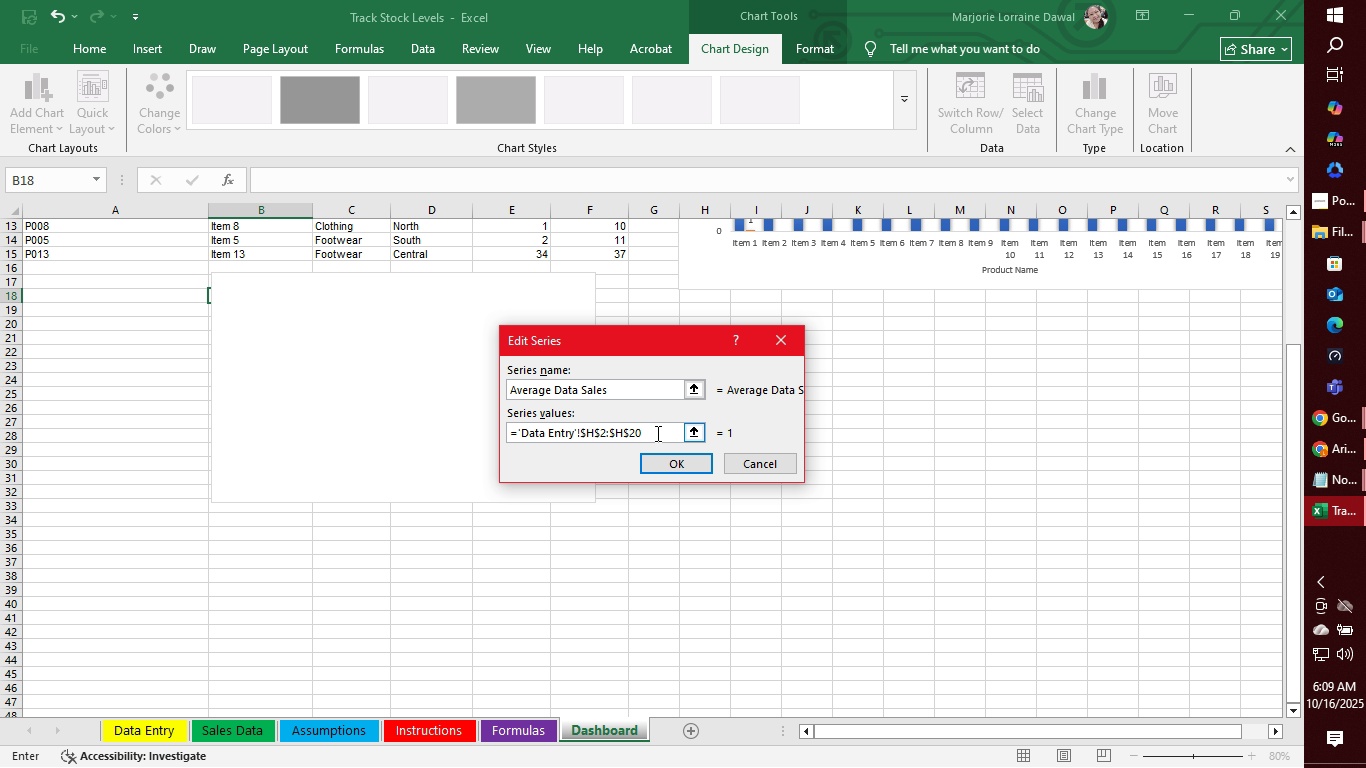 
left_click_drag(start_coordinate=[656, 433], to_coordinate=[449, 427])
 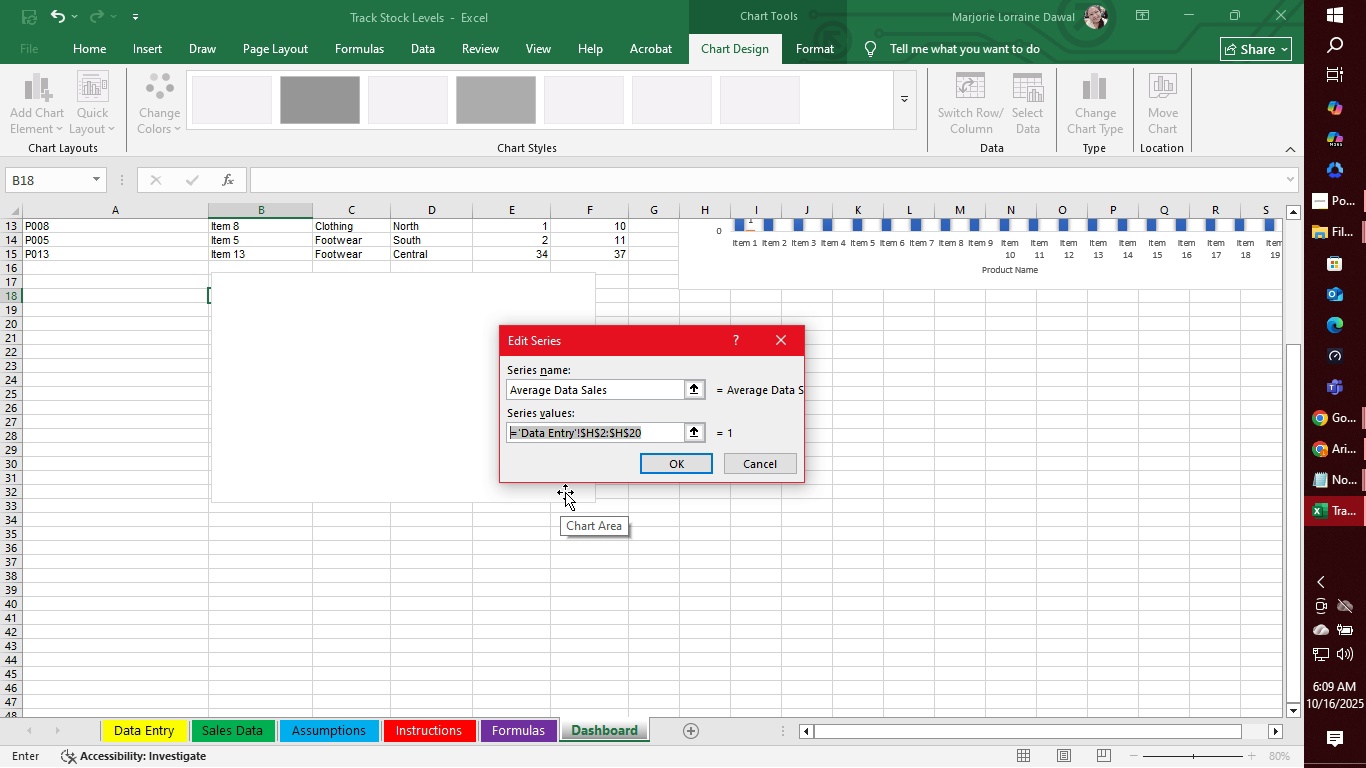 
key(Control+C)
 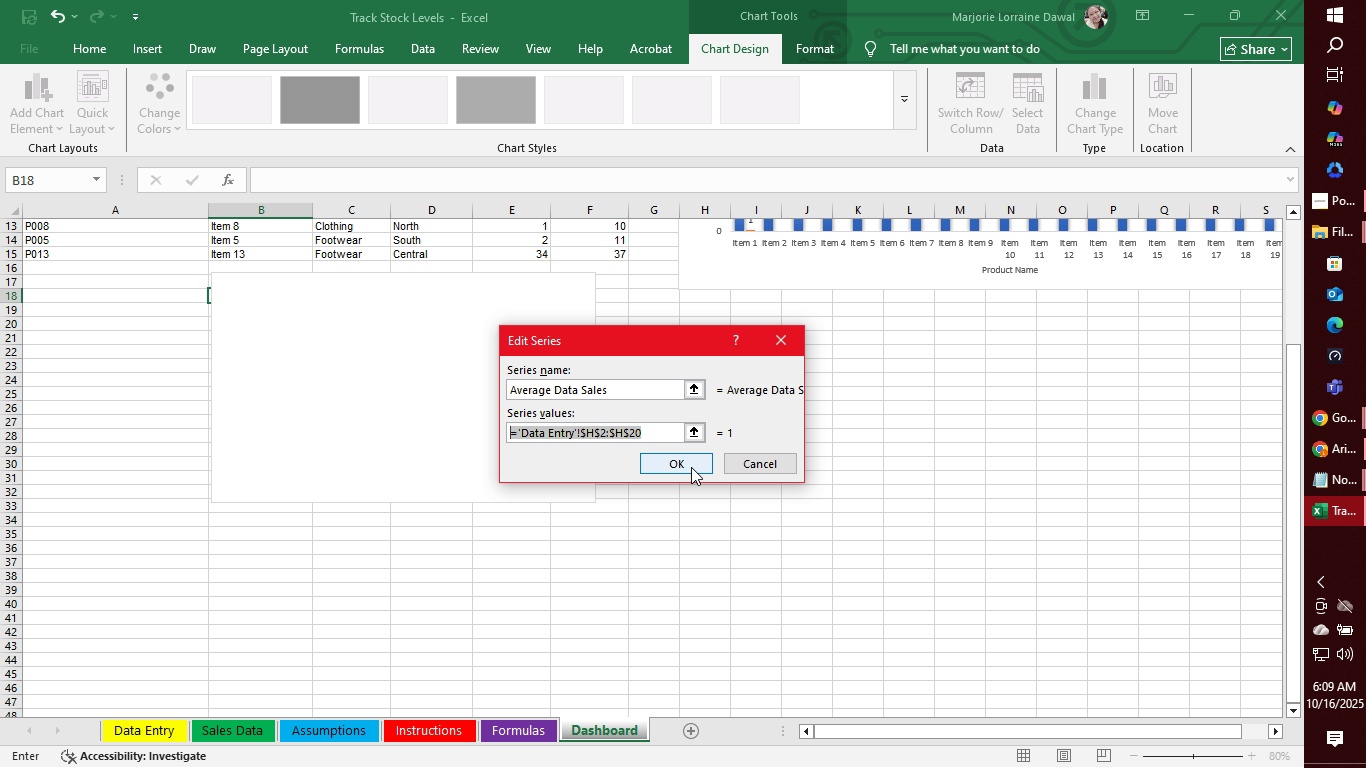 
left_click([691, 467])
 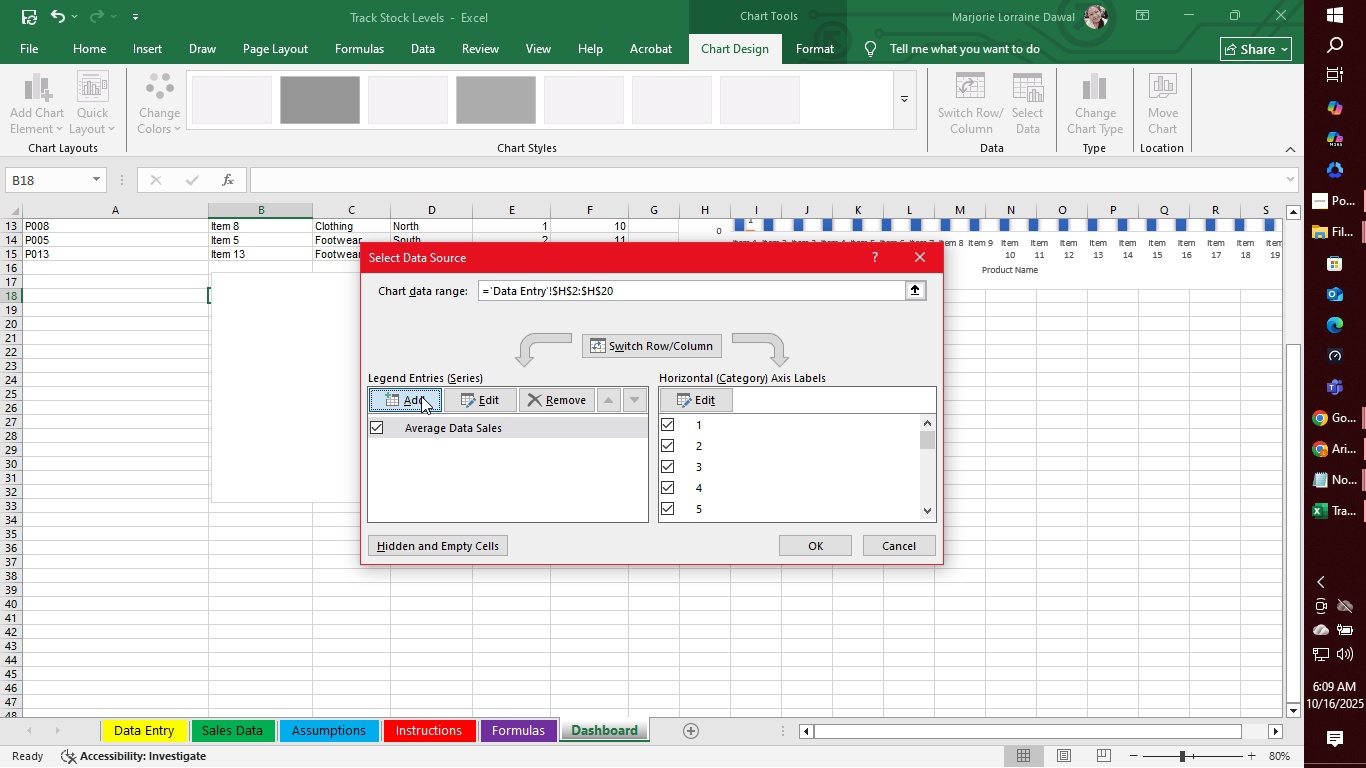 
left_click([421, 396])
 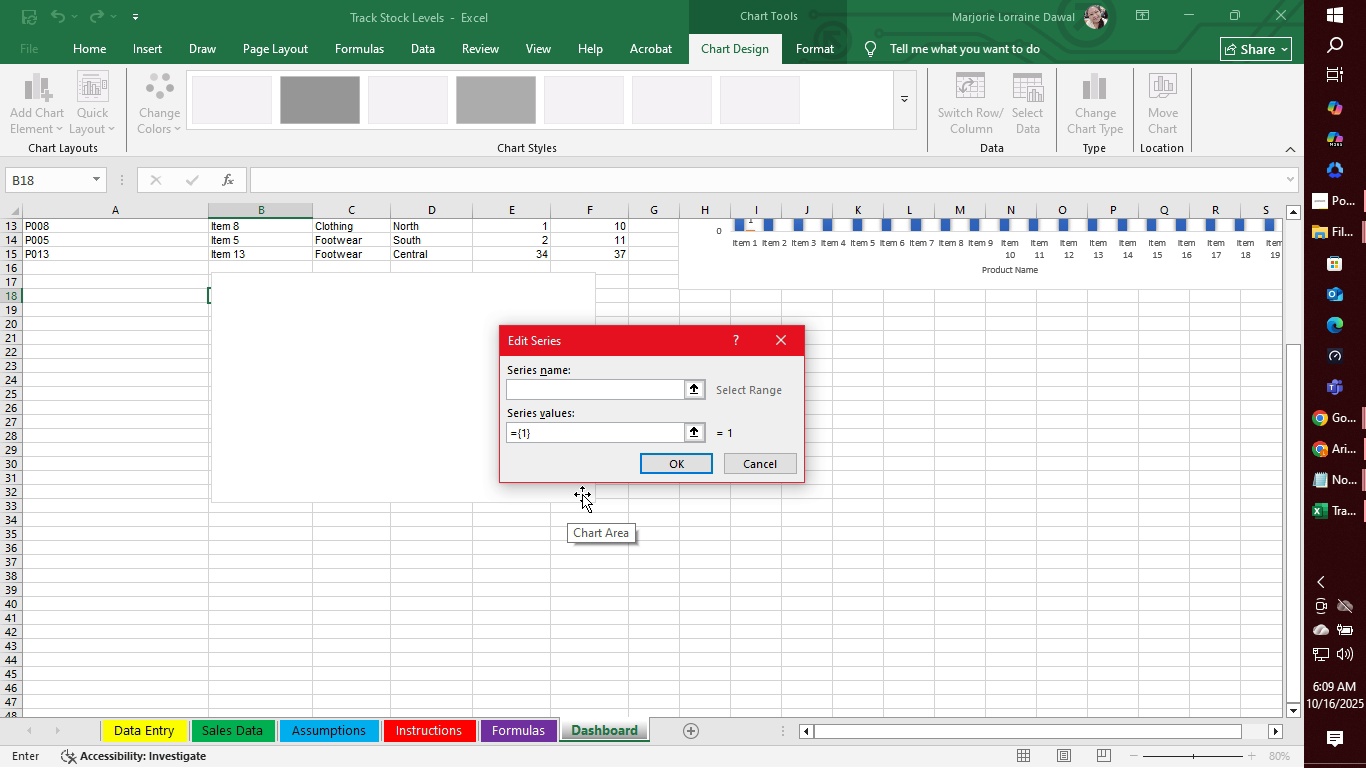 
left_click([771, 465])
 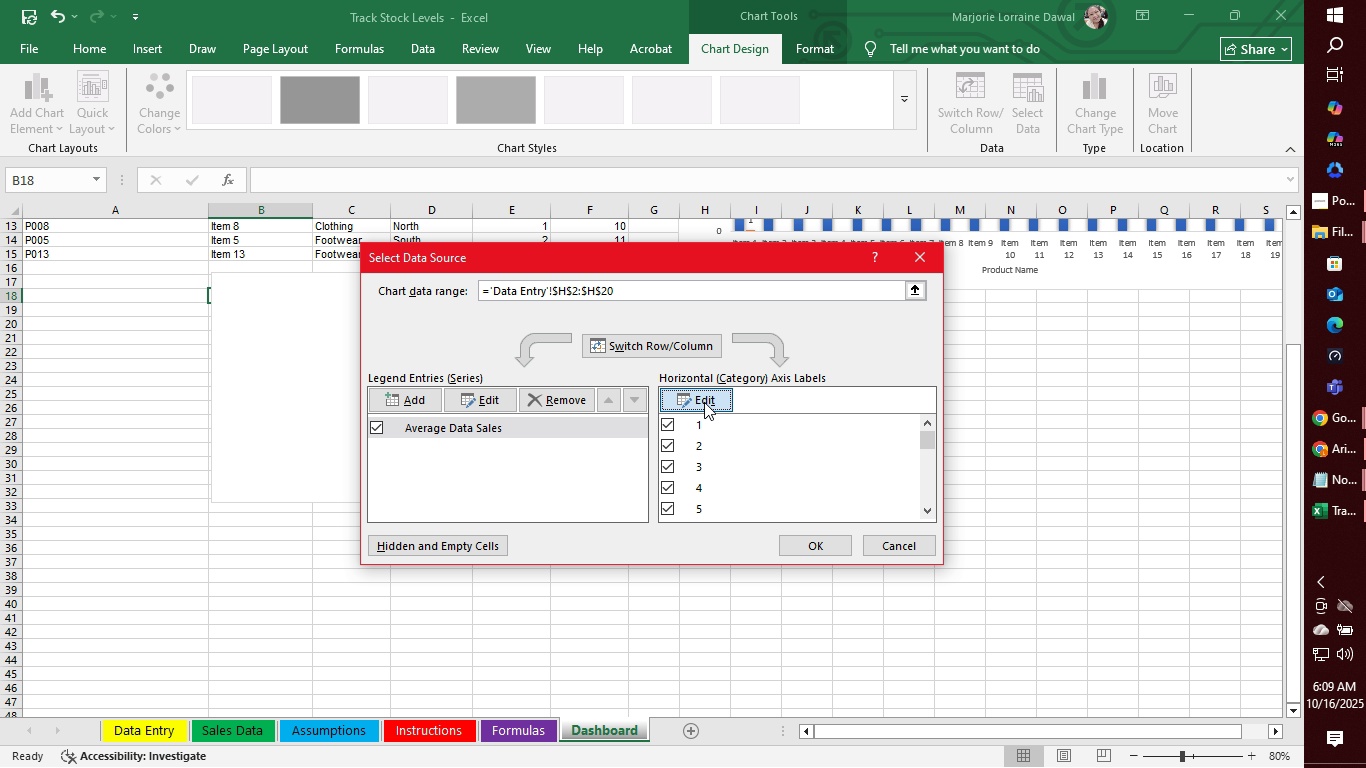 
left_click([704, 402])
 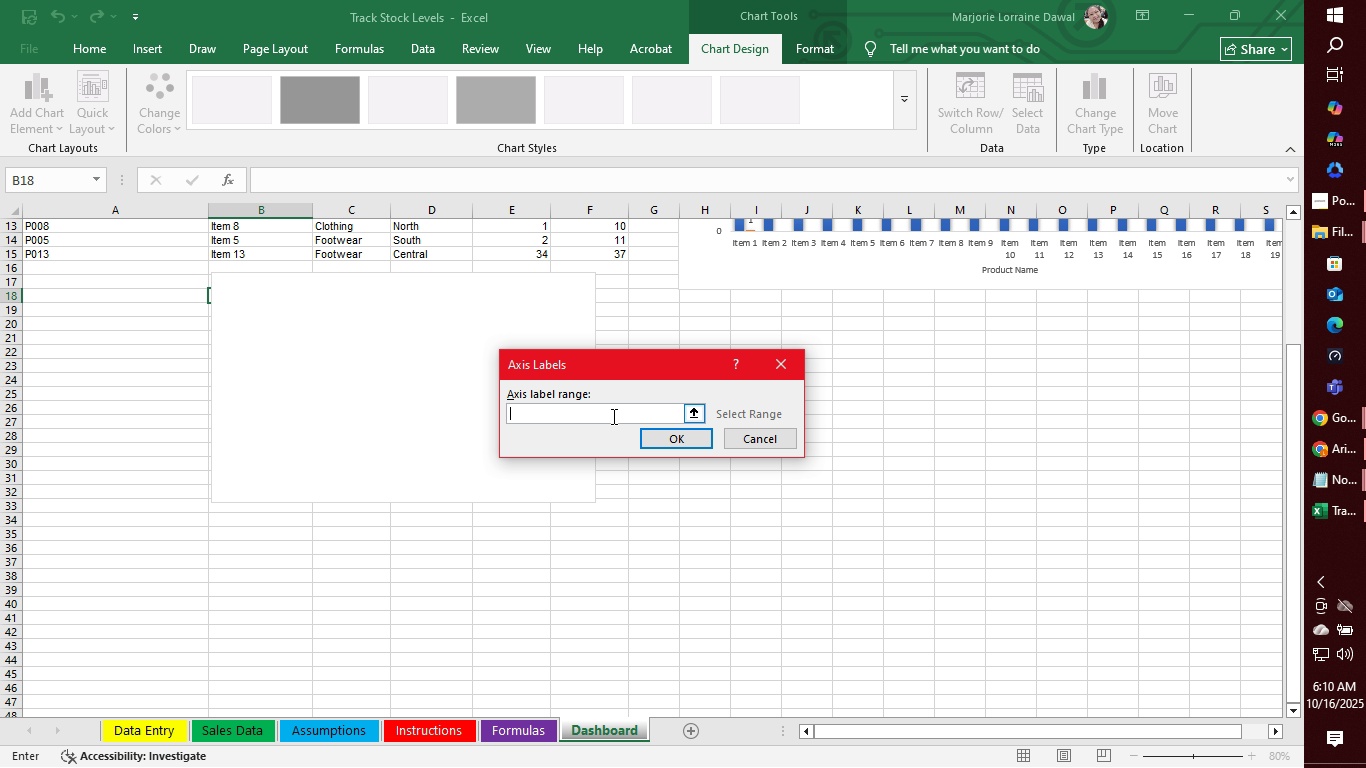 
wait(12.8)
 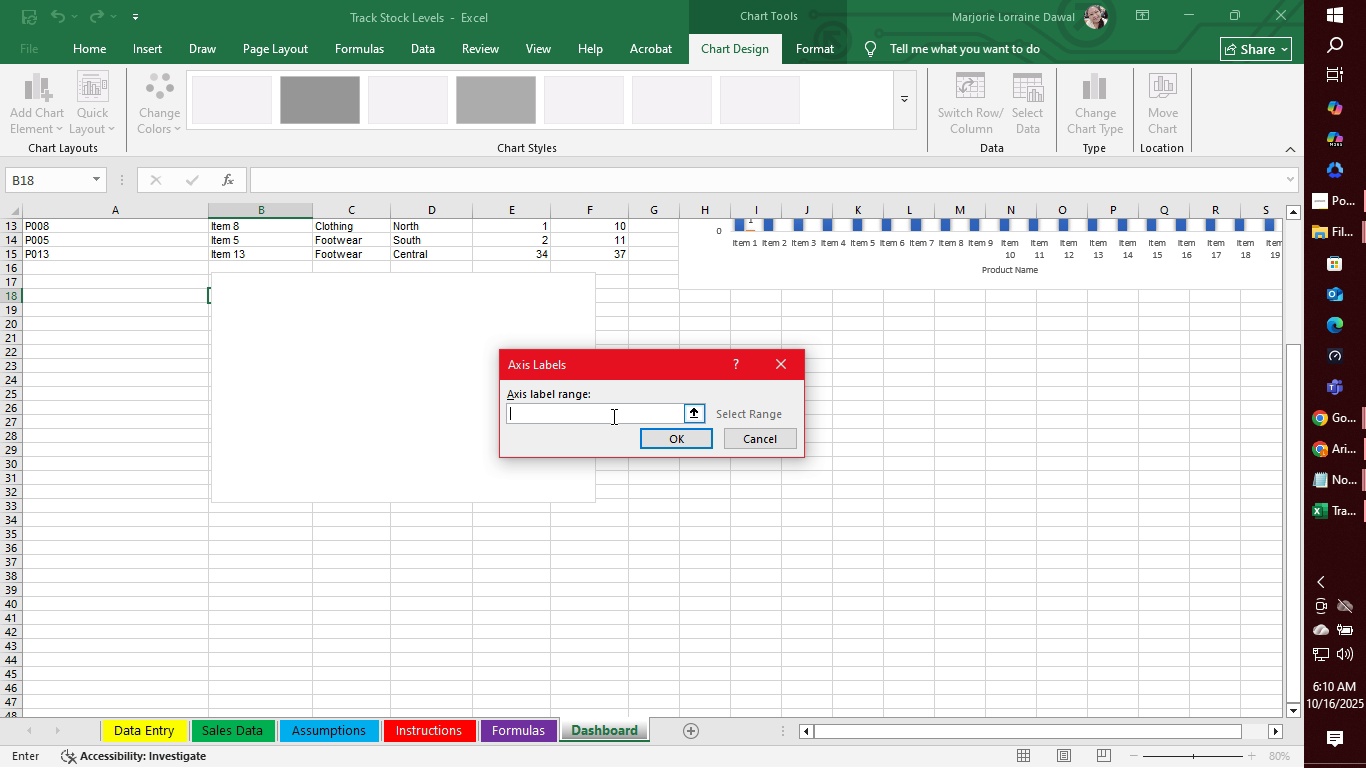 
key(Control+V)
 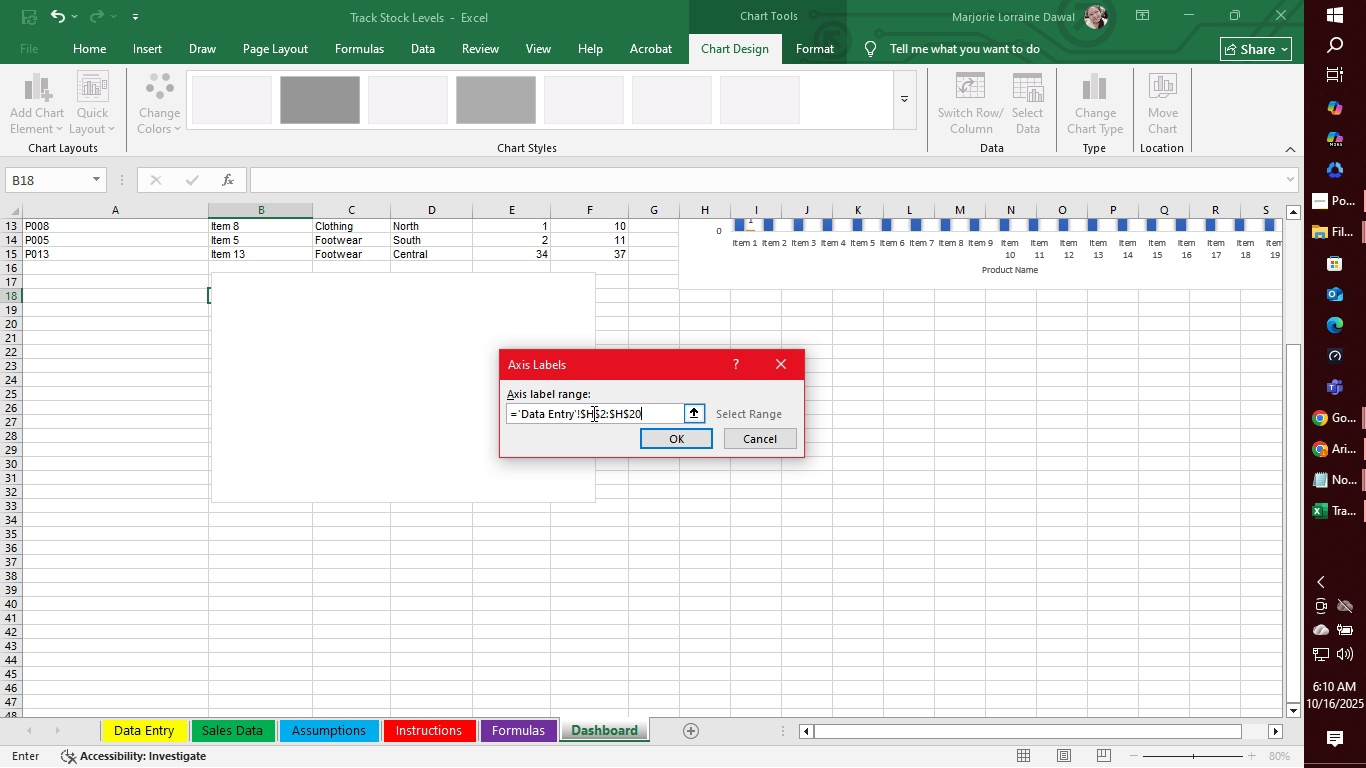 
left_click([592, 413])
 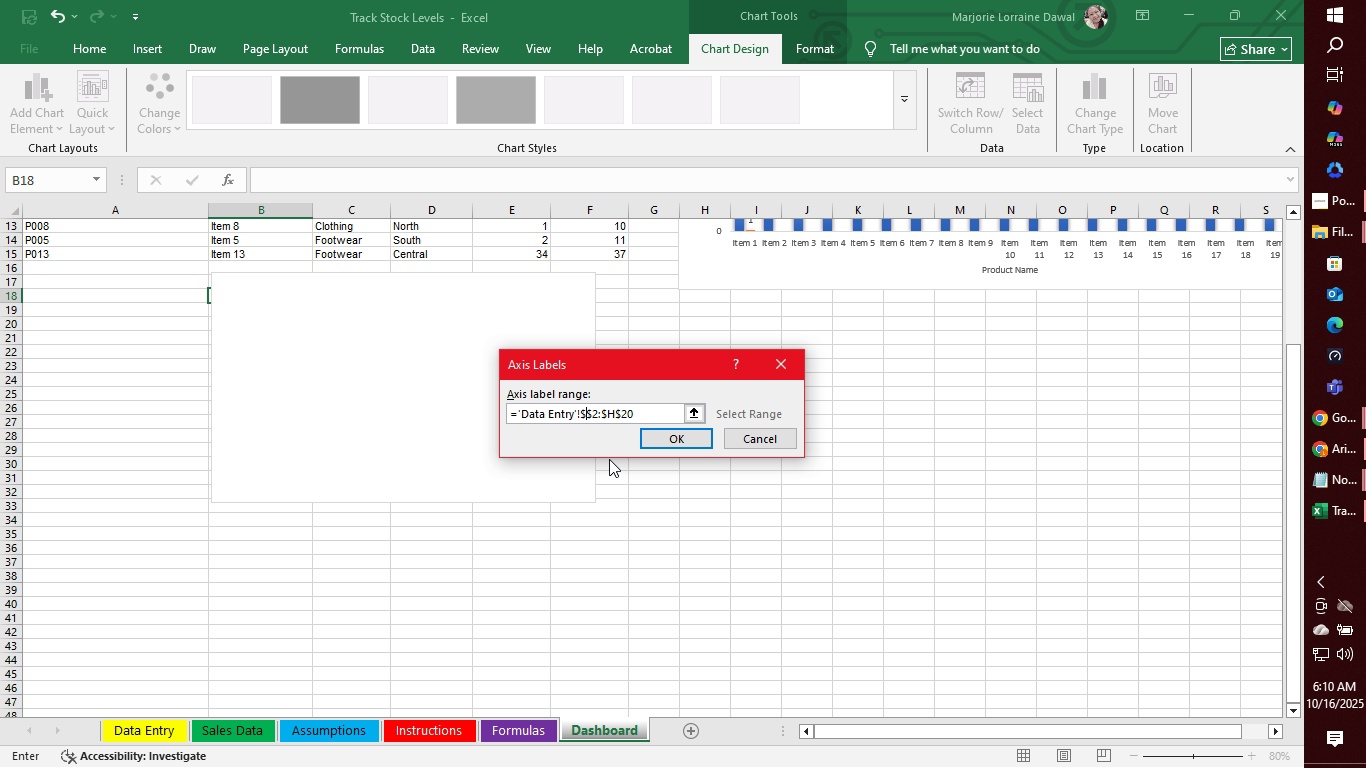 
key(Backspace)
 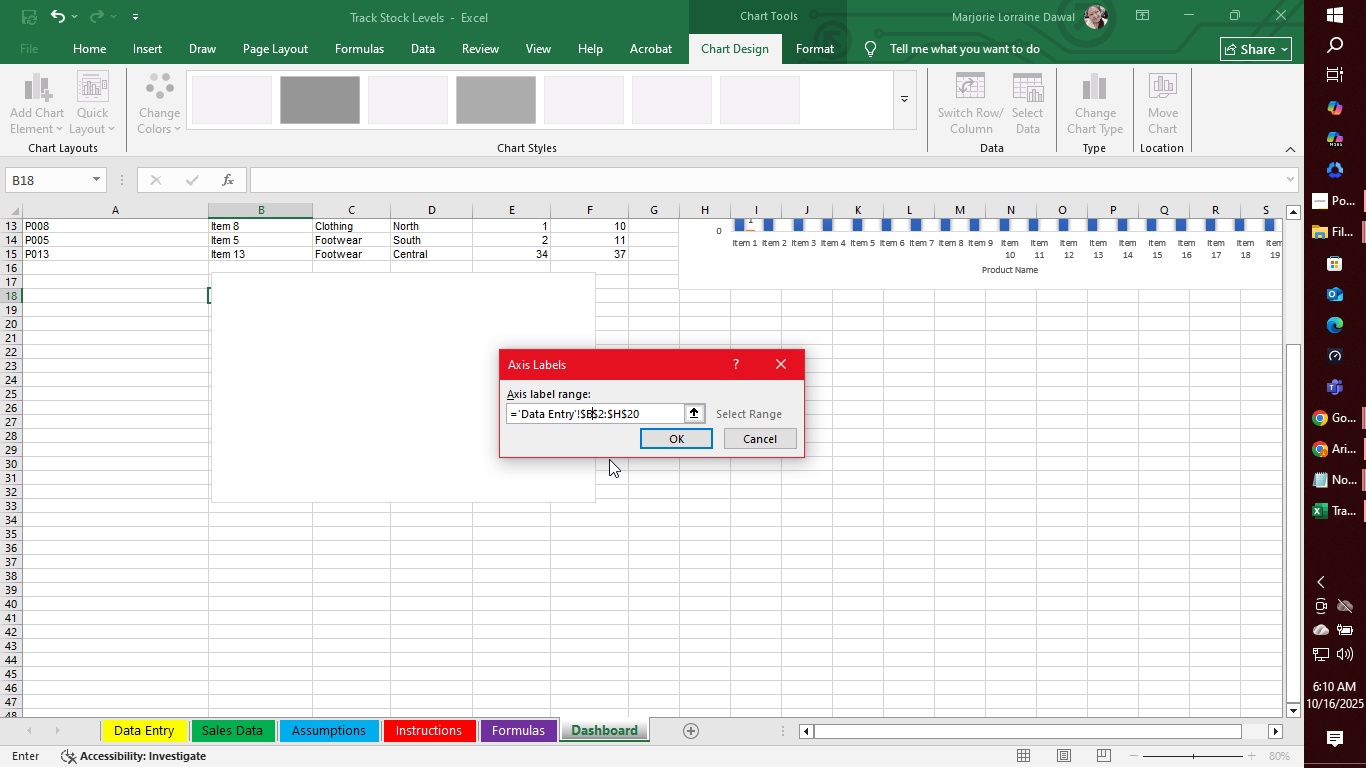 
key(Shift+B)
 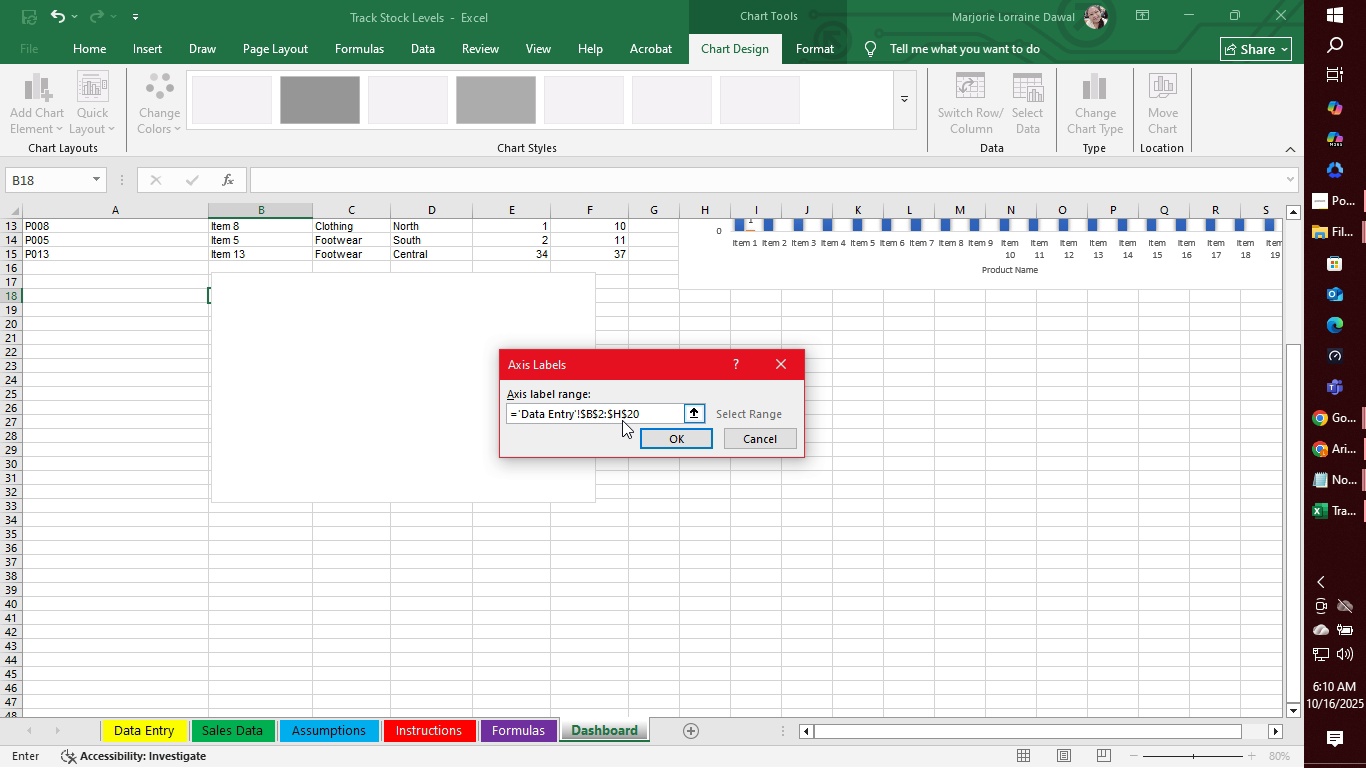 
left_click([620, 416])
 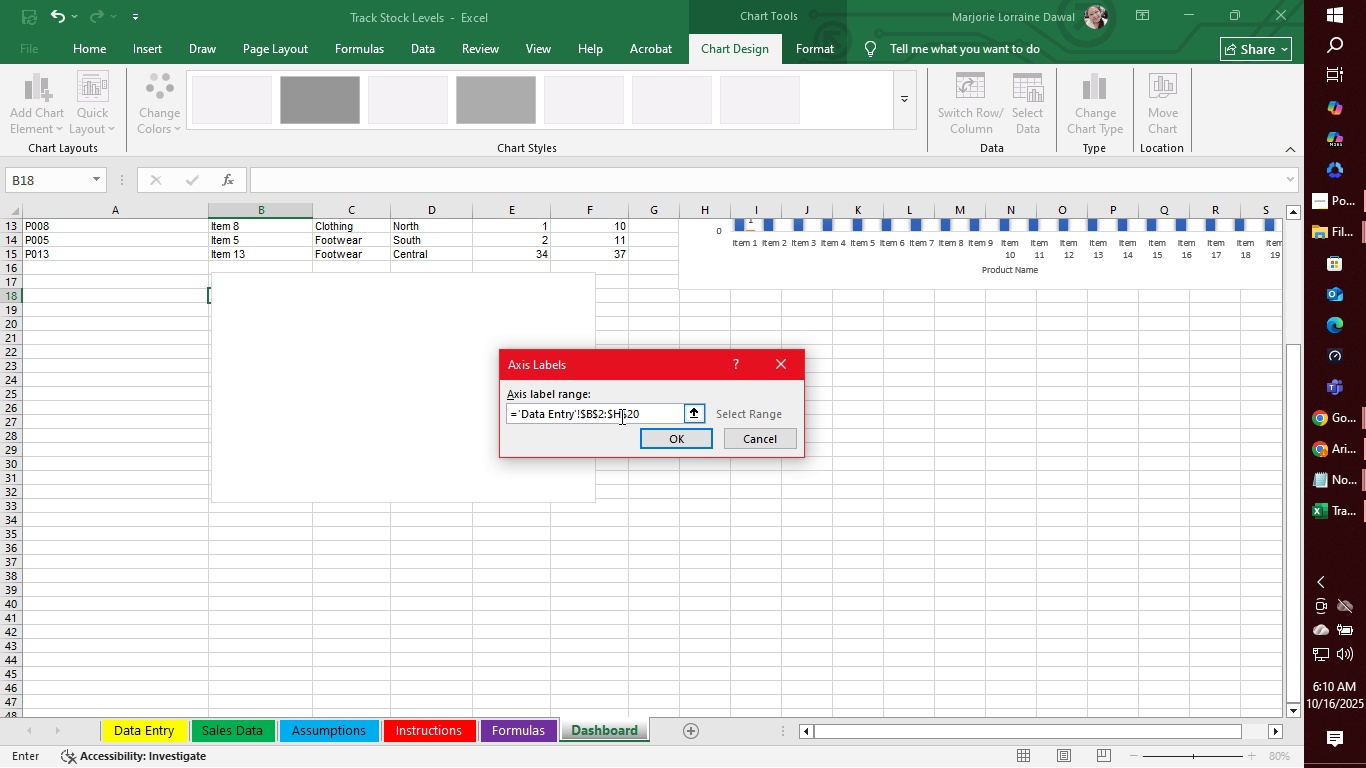 
key(Backspace)
 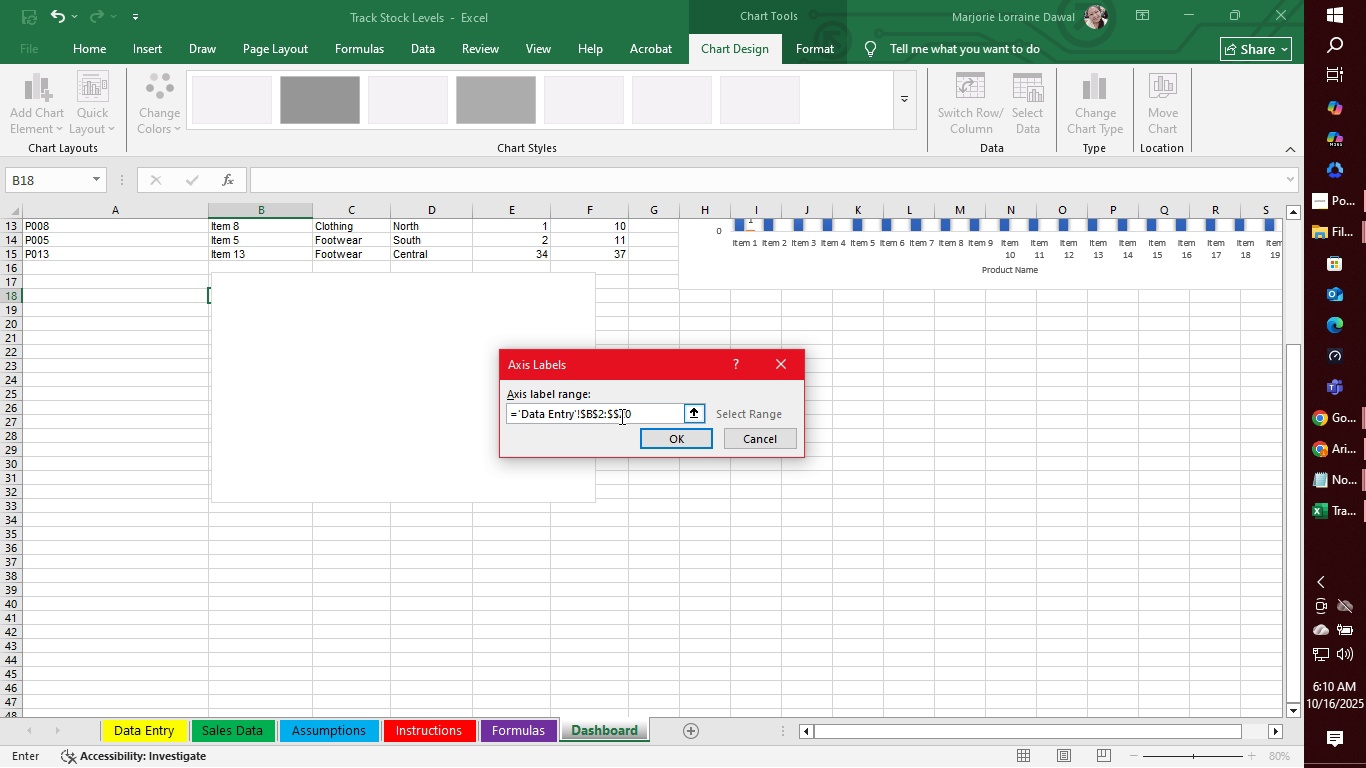 
key(Shift+B)
 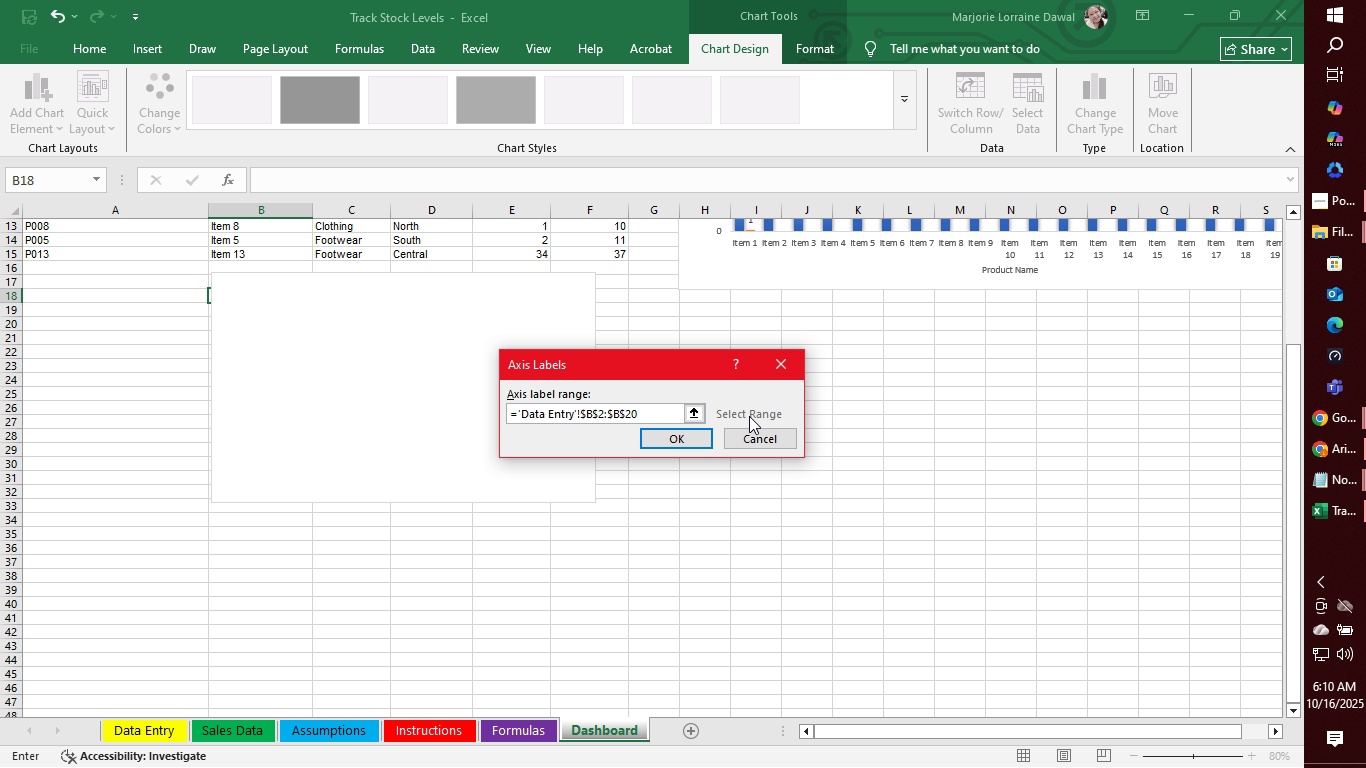 
left_click([665, 433])
 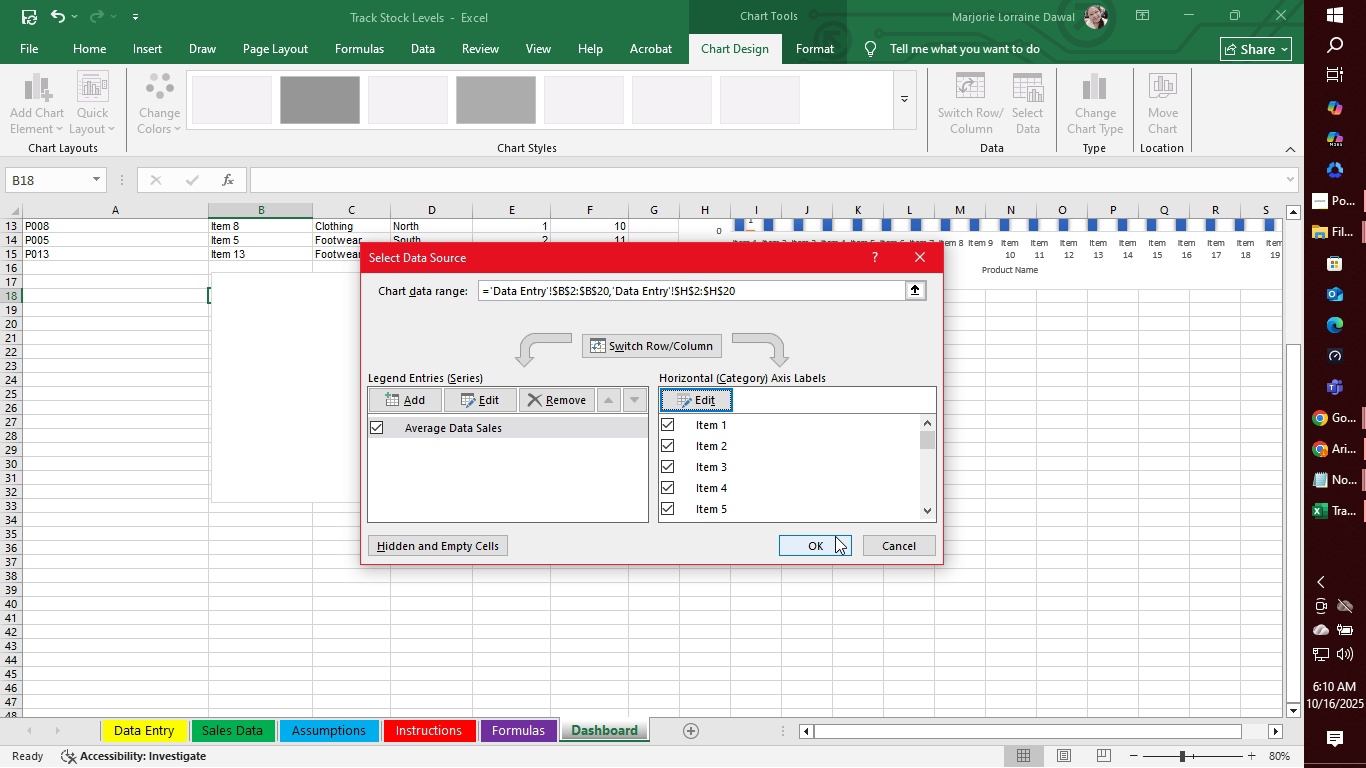 
left_click([831, 538])
 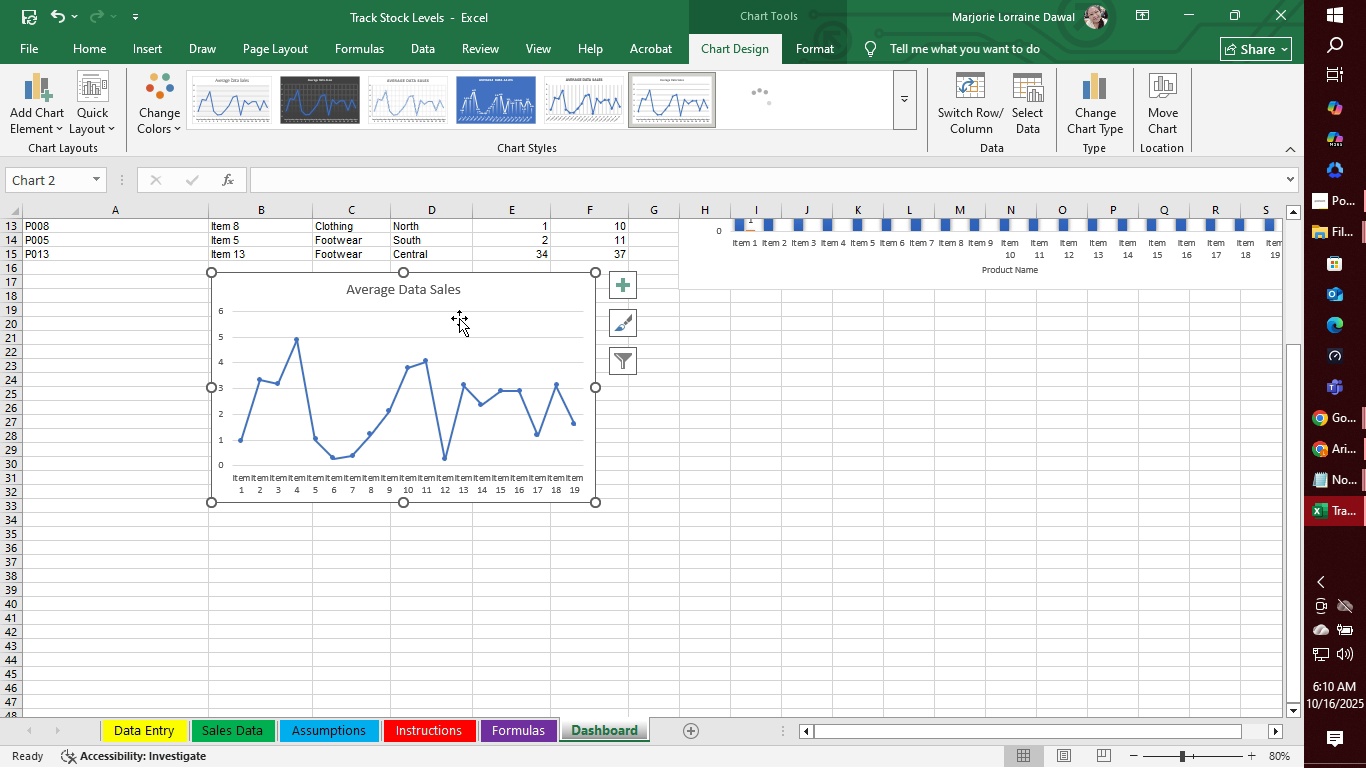 
scroll: coordinate [629, 444], scroll_direction: up, amount: 1.0
 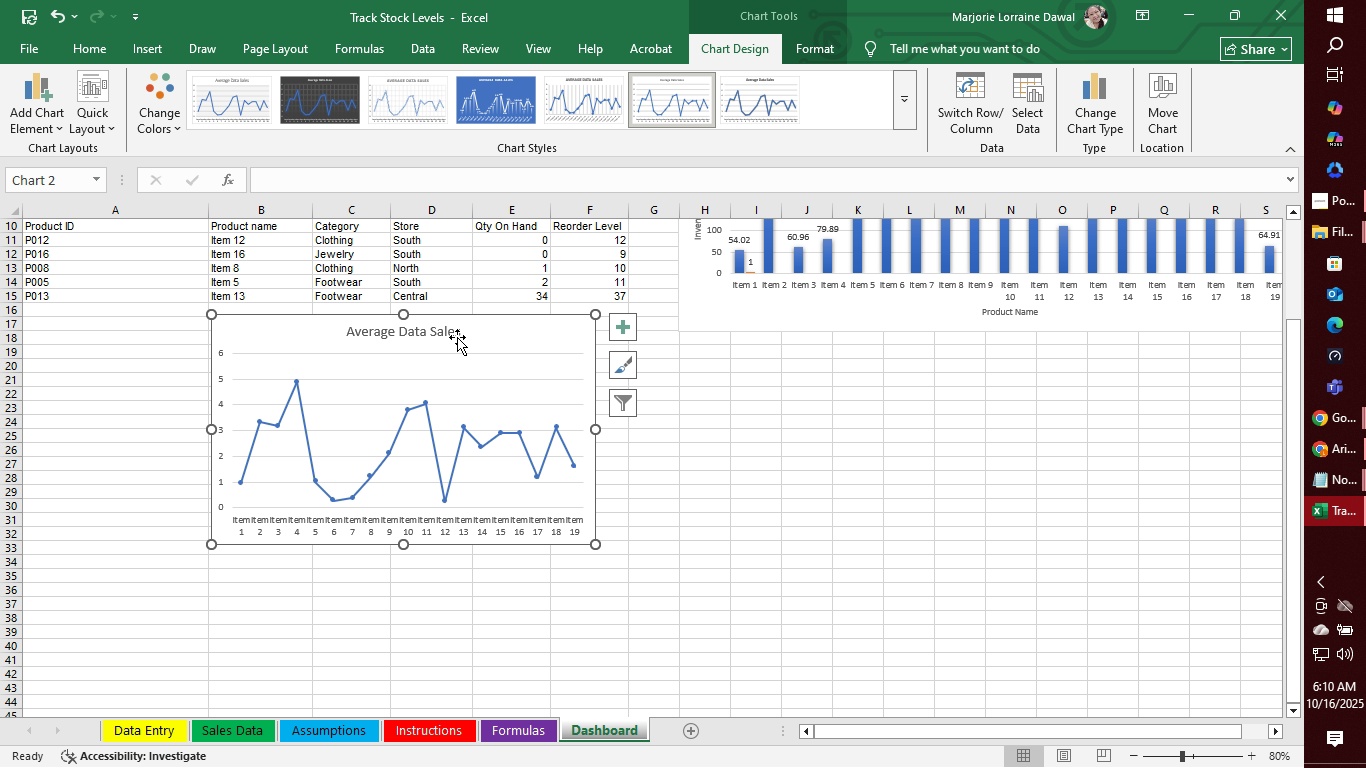 
left_click_drag(start_coordinate=[457, 328], to_coordinate=[409, 326])
 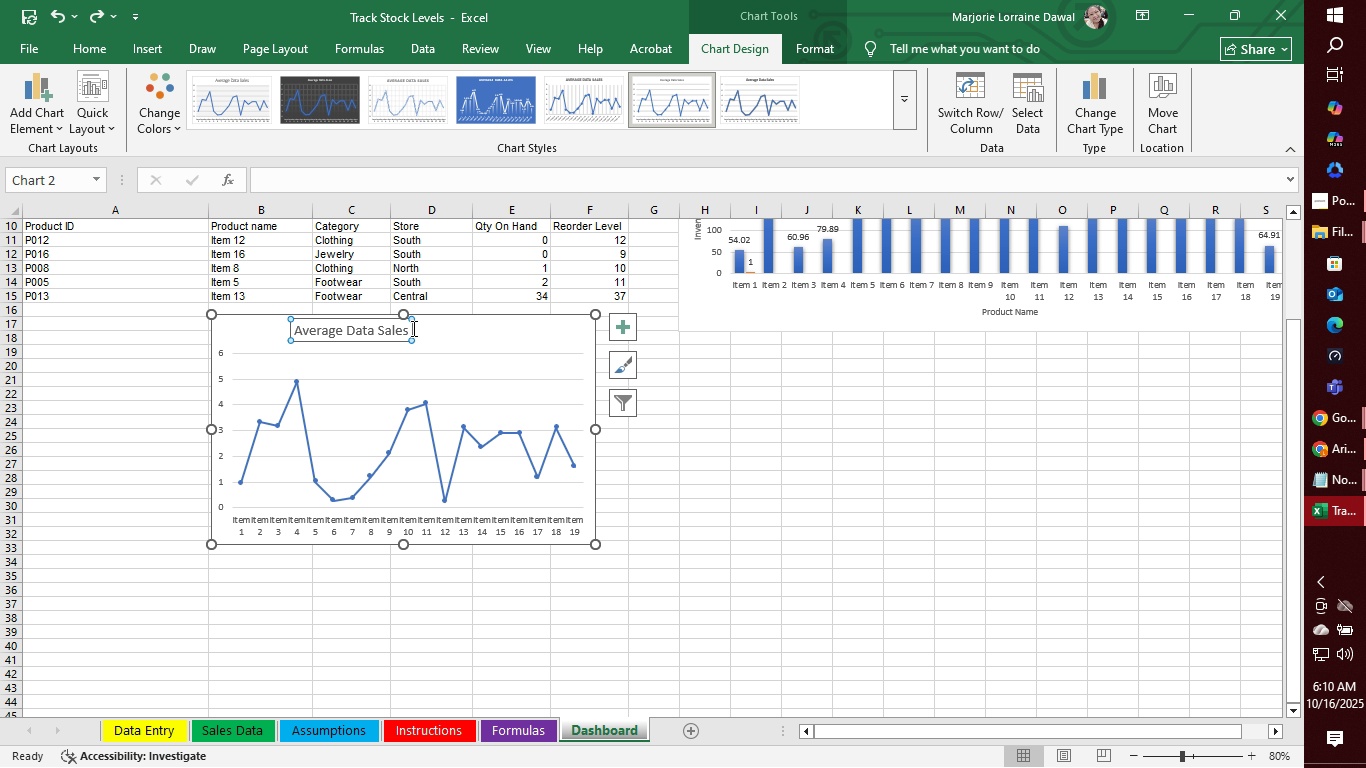 
key(Control+Z)
 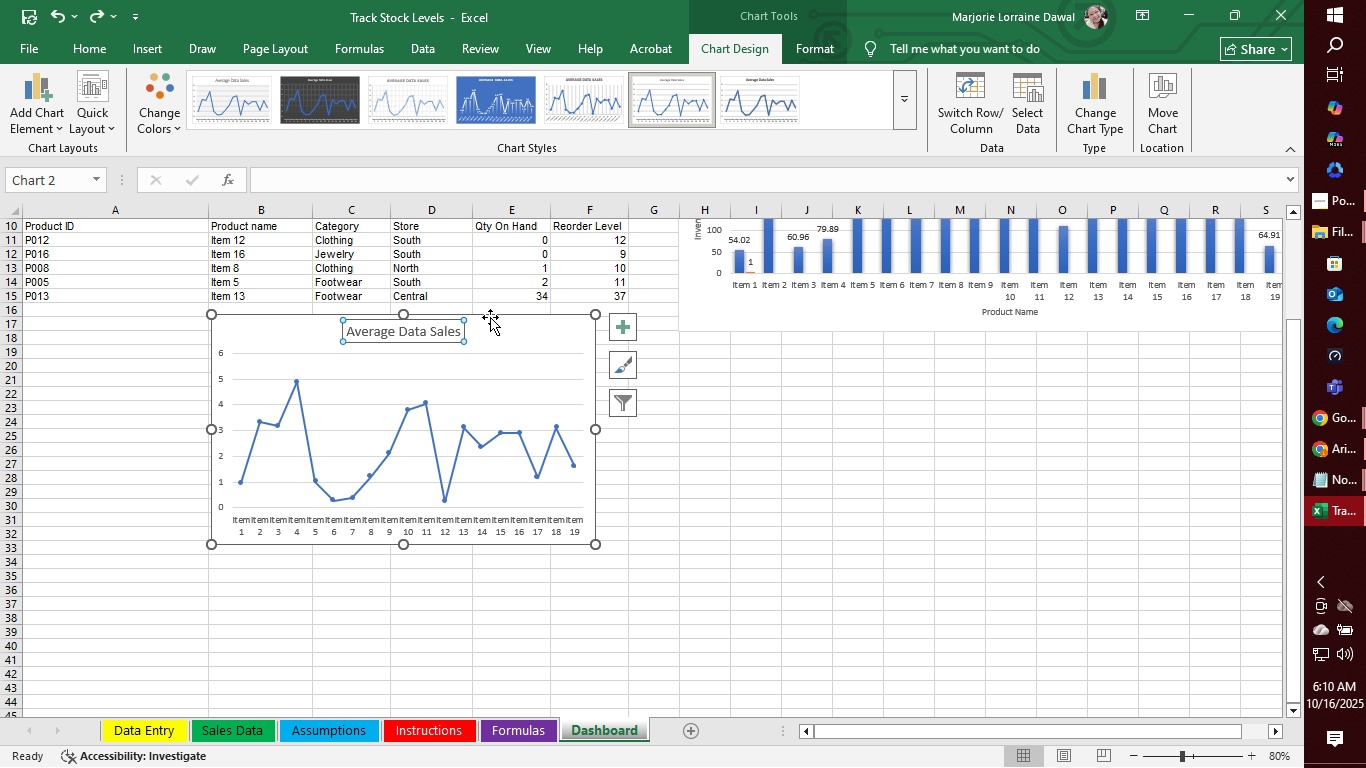 
left_click_drag(start_coordinate=[490, 317], to_coordinate=[303, 314])
 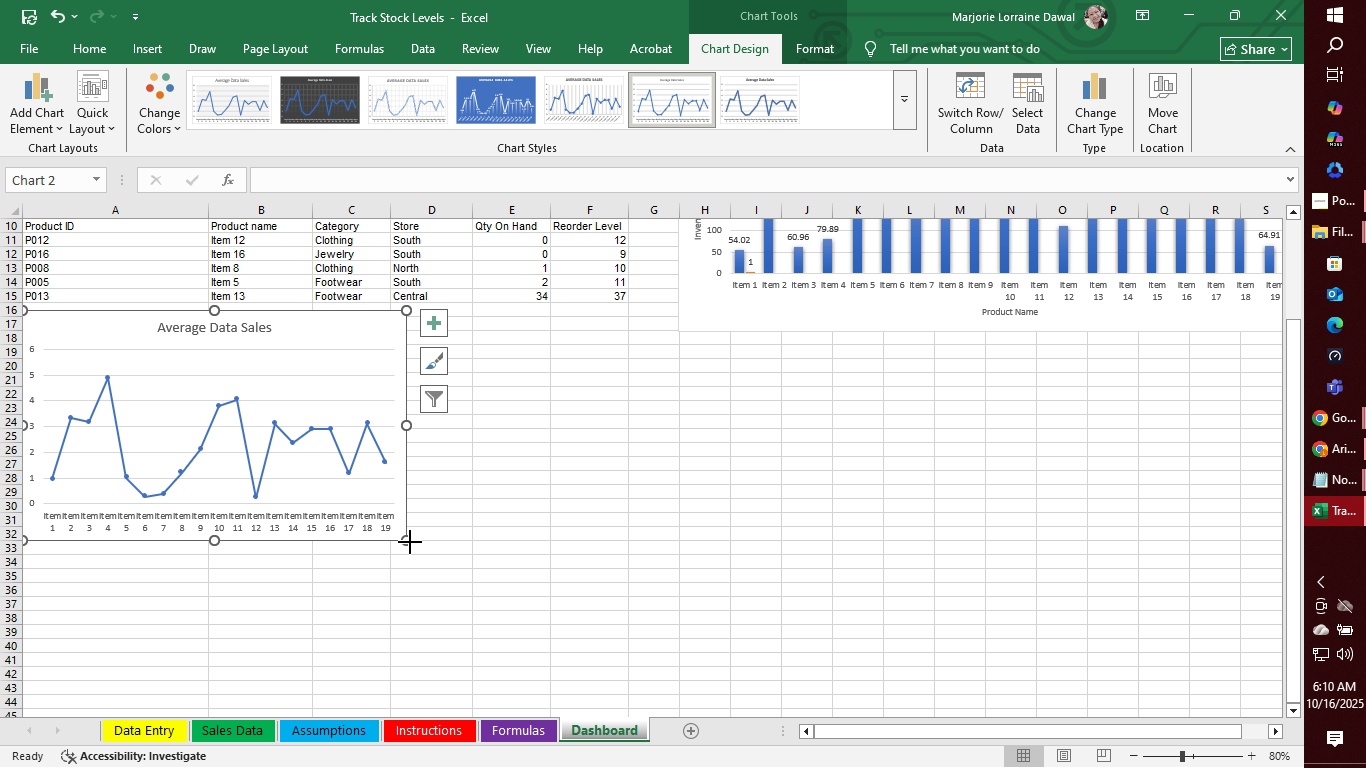 
left_click_drag(start_coordinate=[410, 542], to_coordinate=[628, 644])
 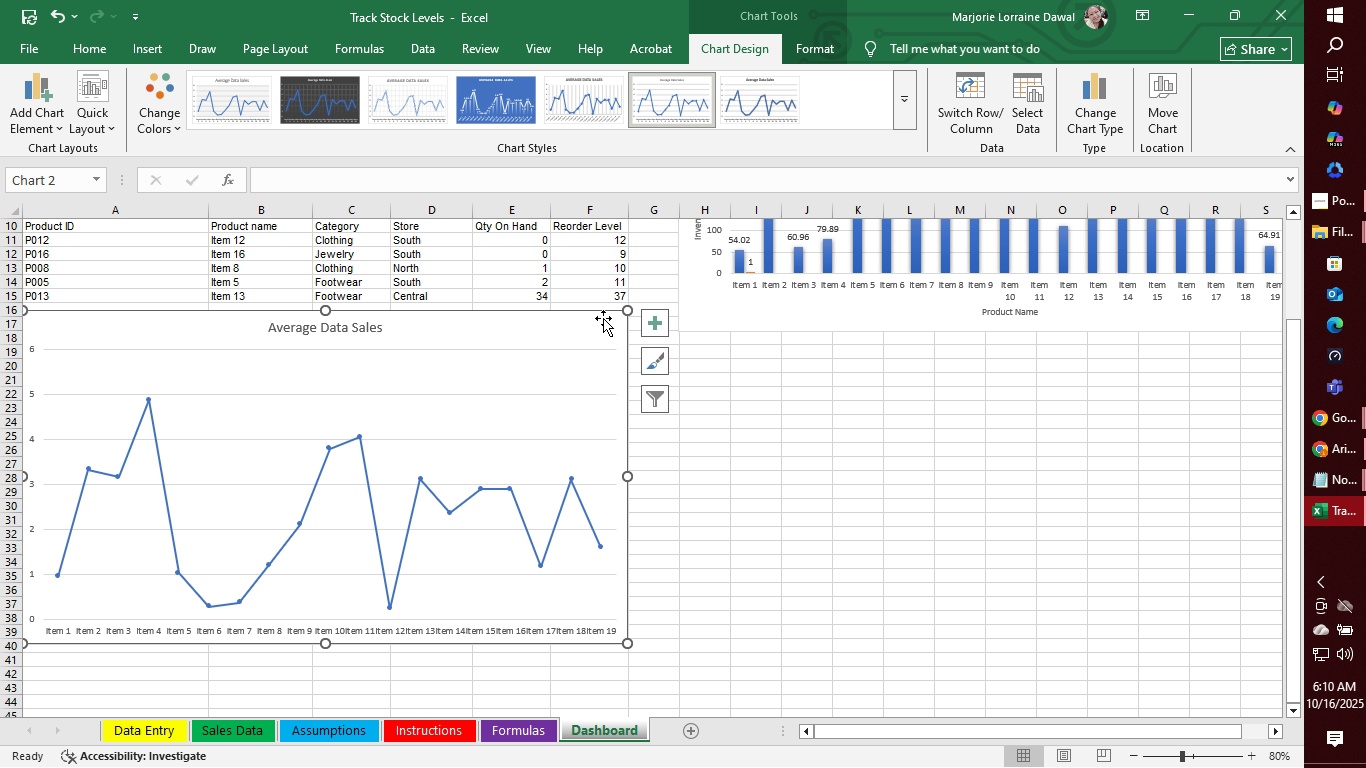 
left_click_drag(start_coordinate=[602, 311], to_coordinate=[603, 319])
 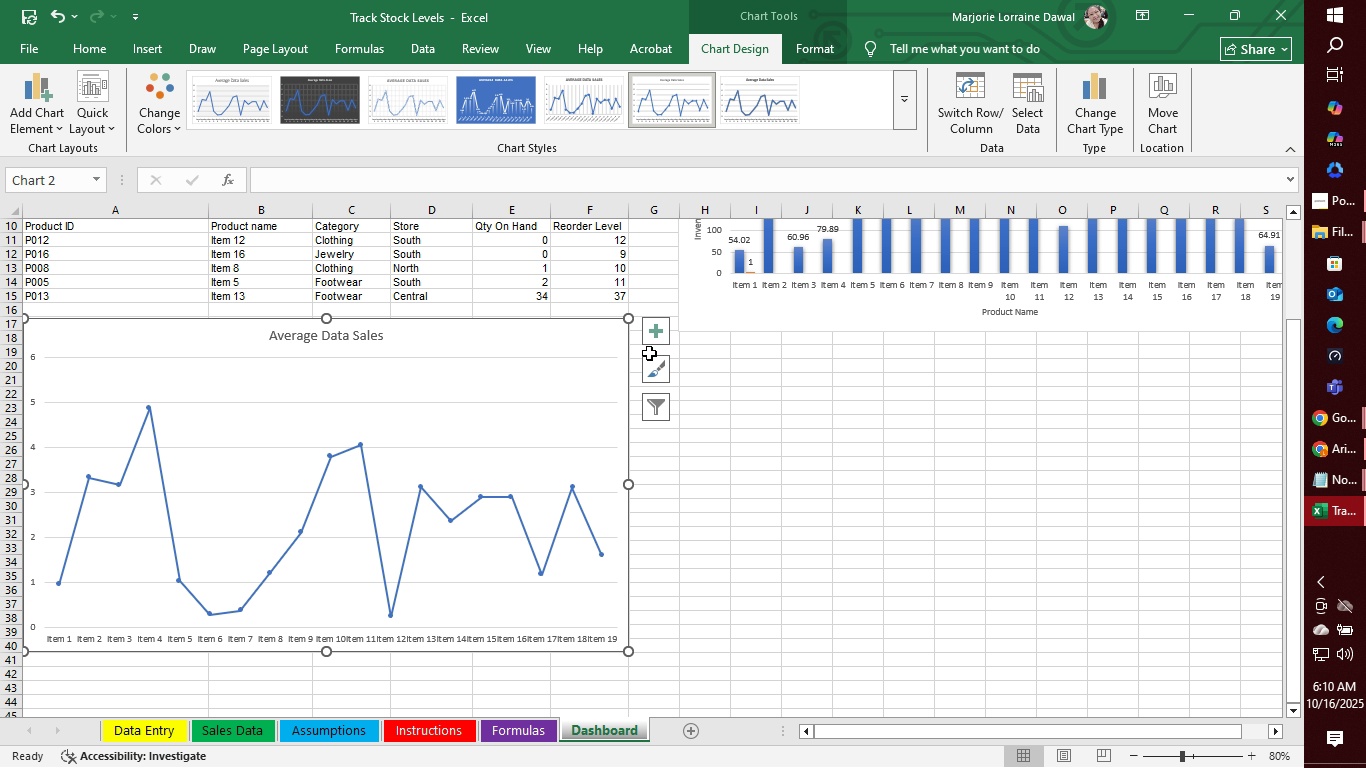 
left_click([660, 330])
 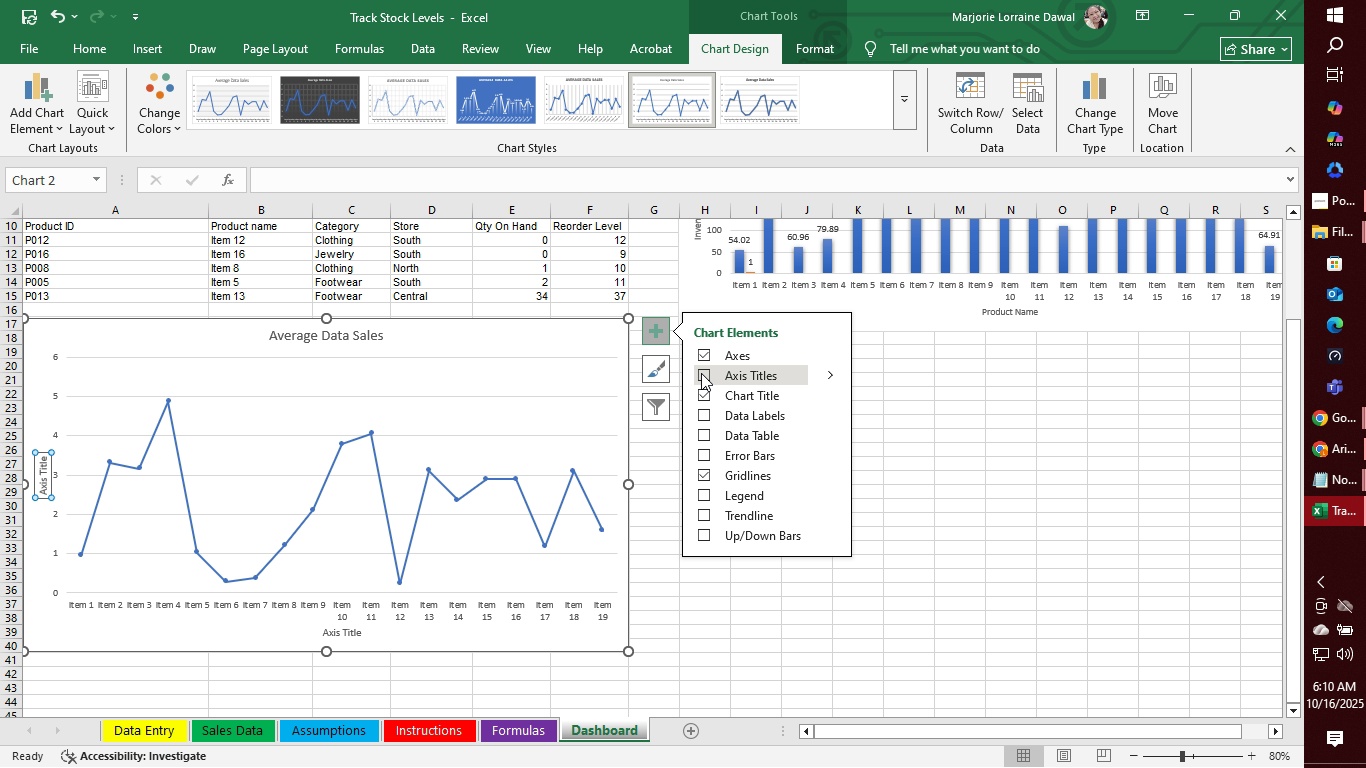 
left_click([701, 373])
 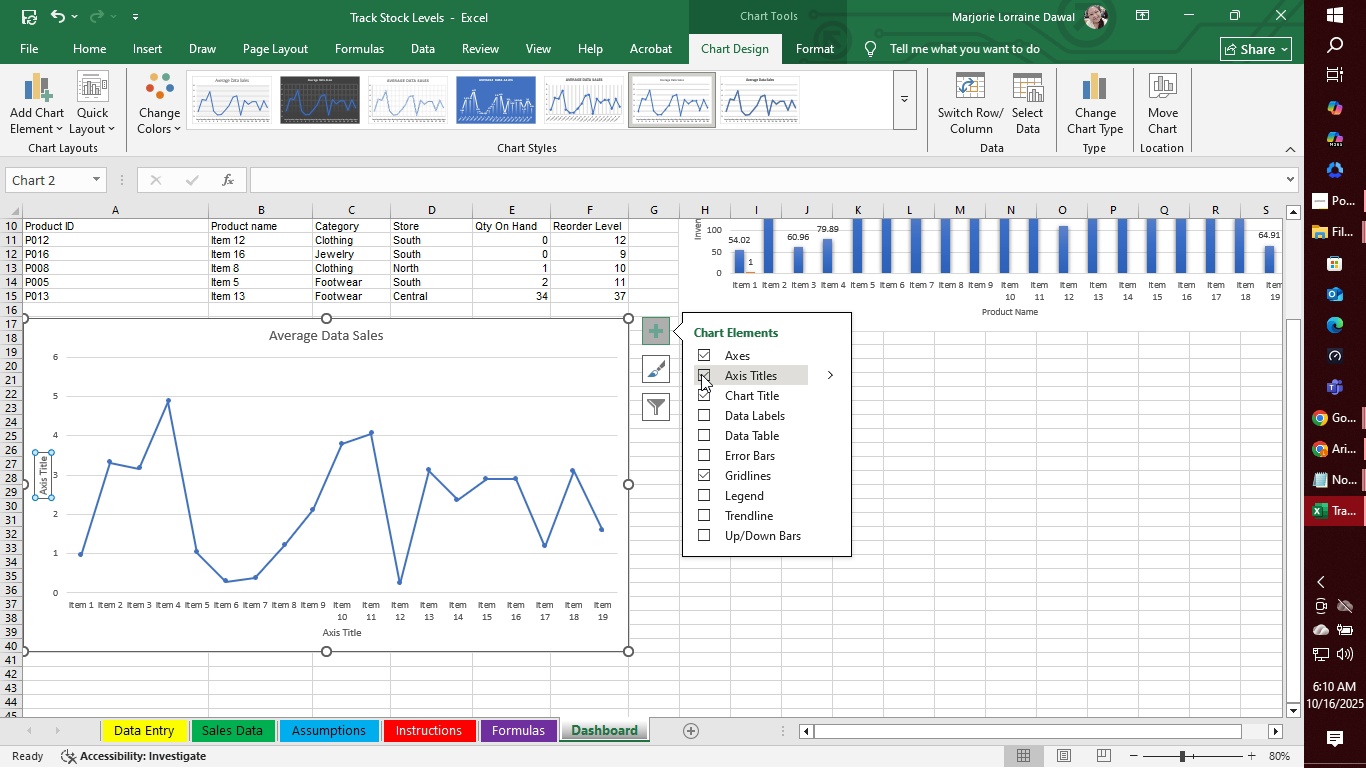 
wait(13.46)
 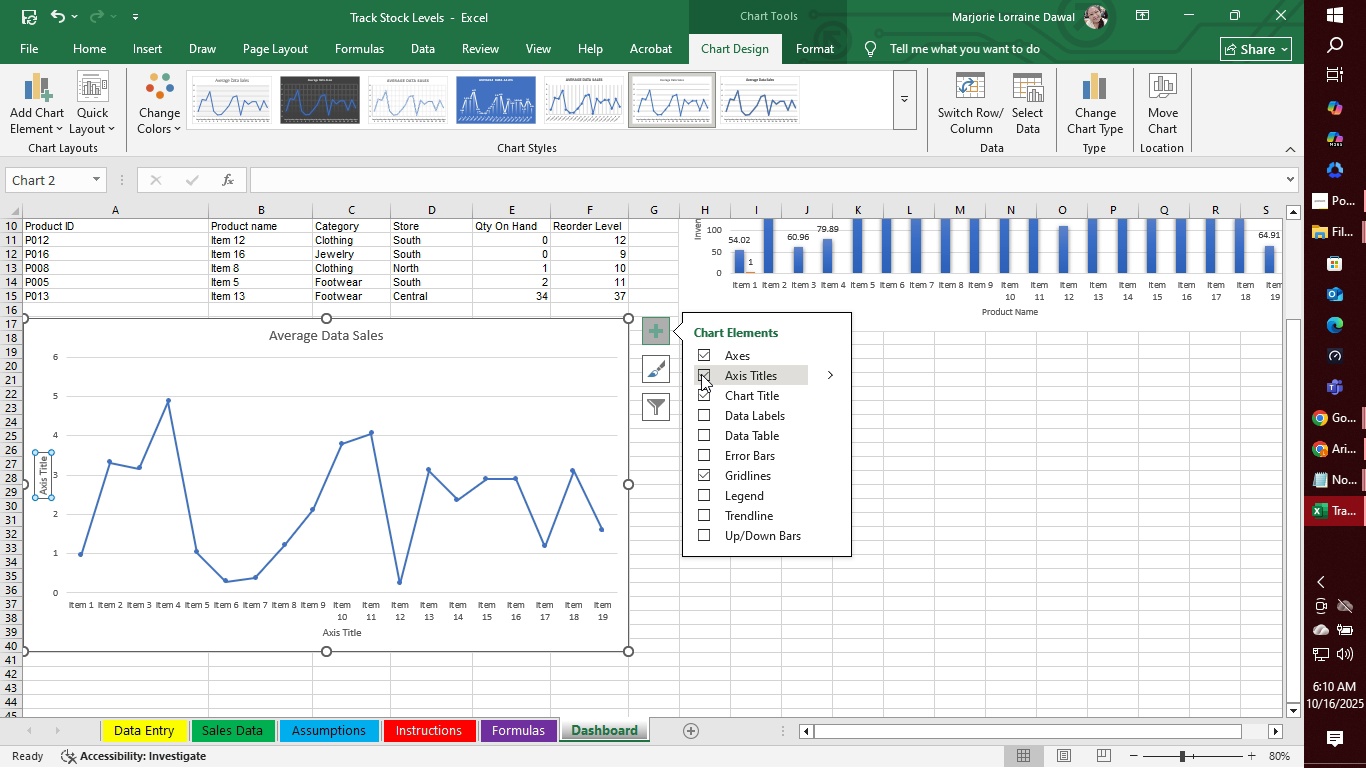 
left_click([700, 412])
 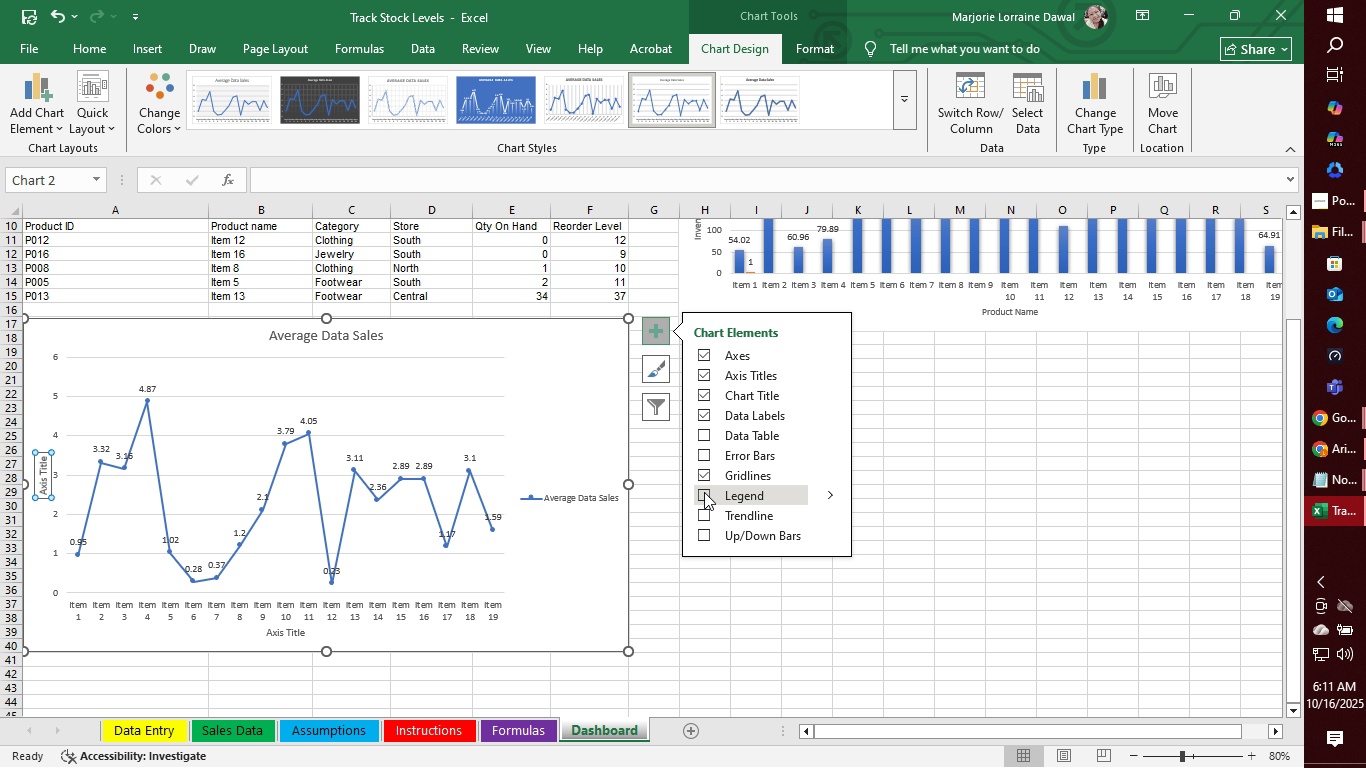 
left_click([703, 493])
 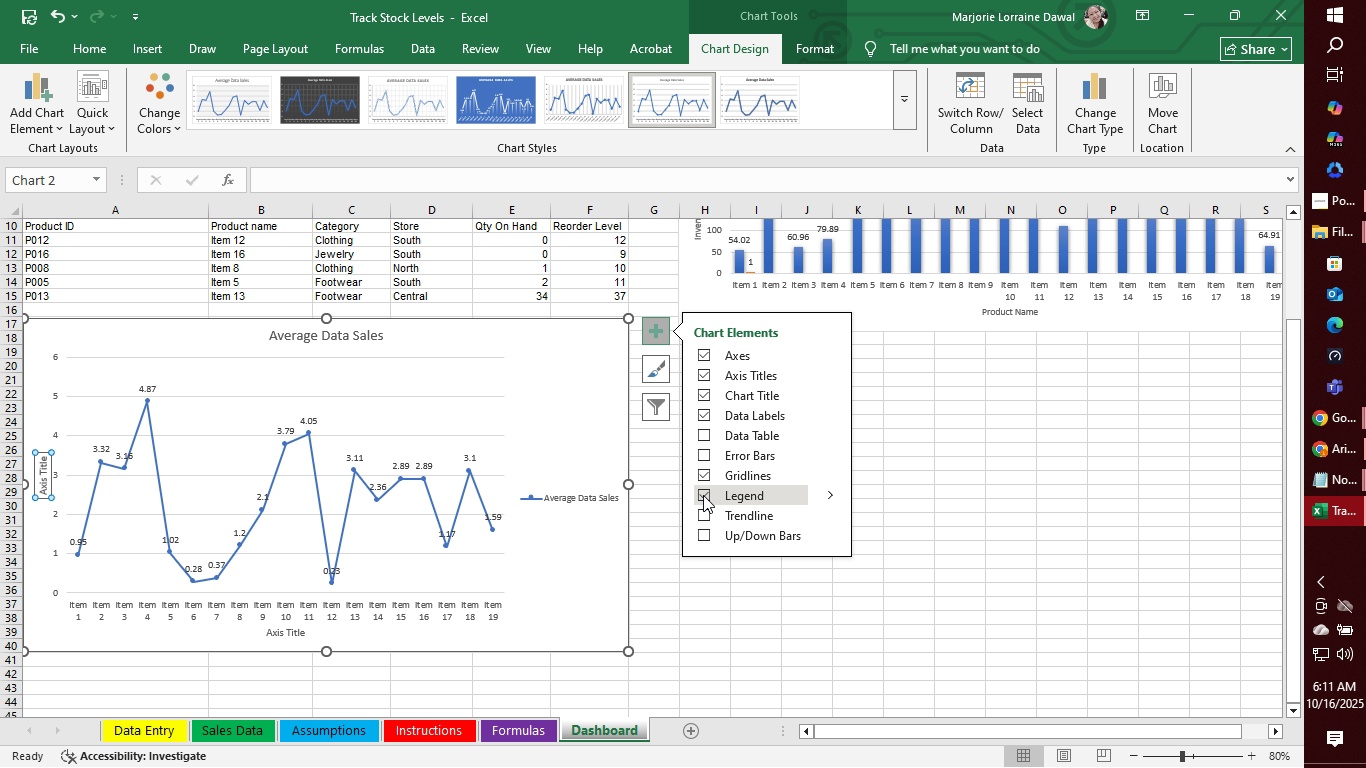 
mouse_move([702, 530])
 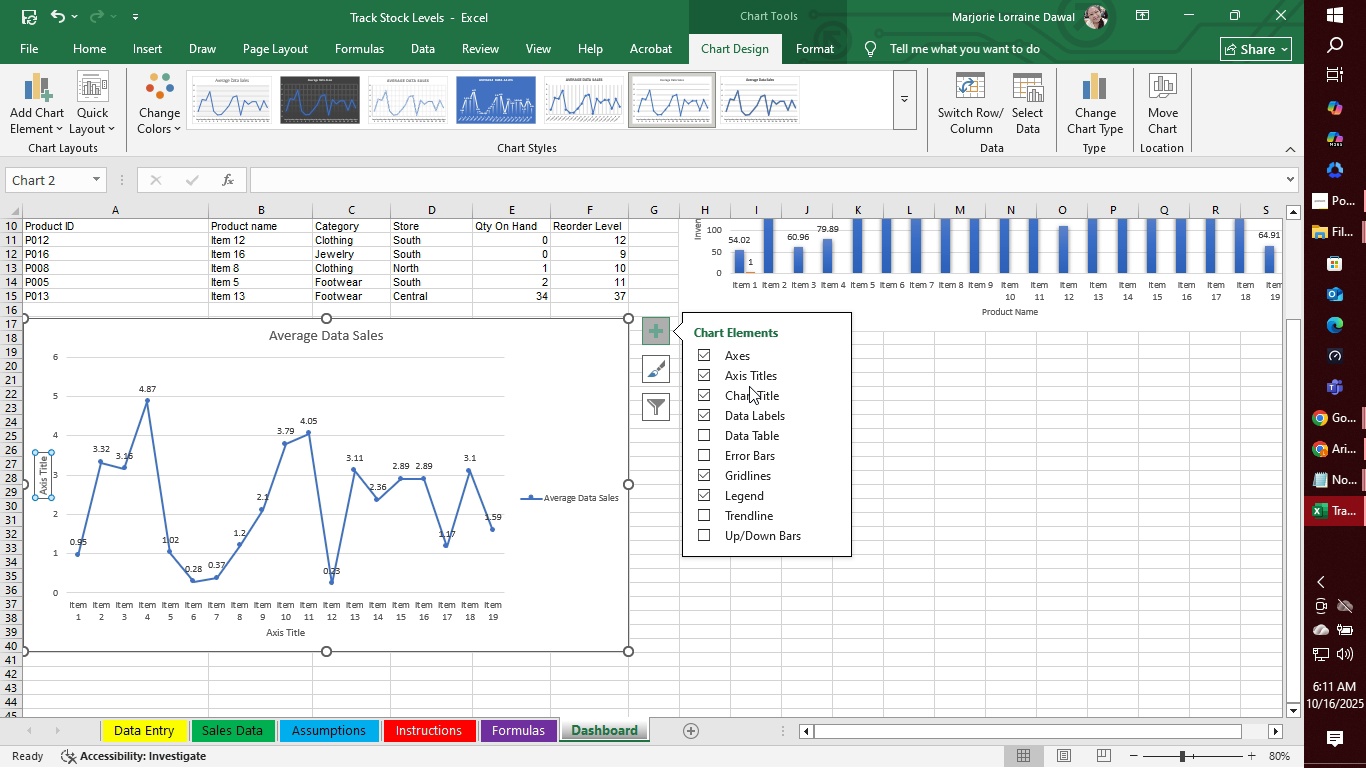 
wait(5.8)
 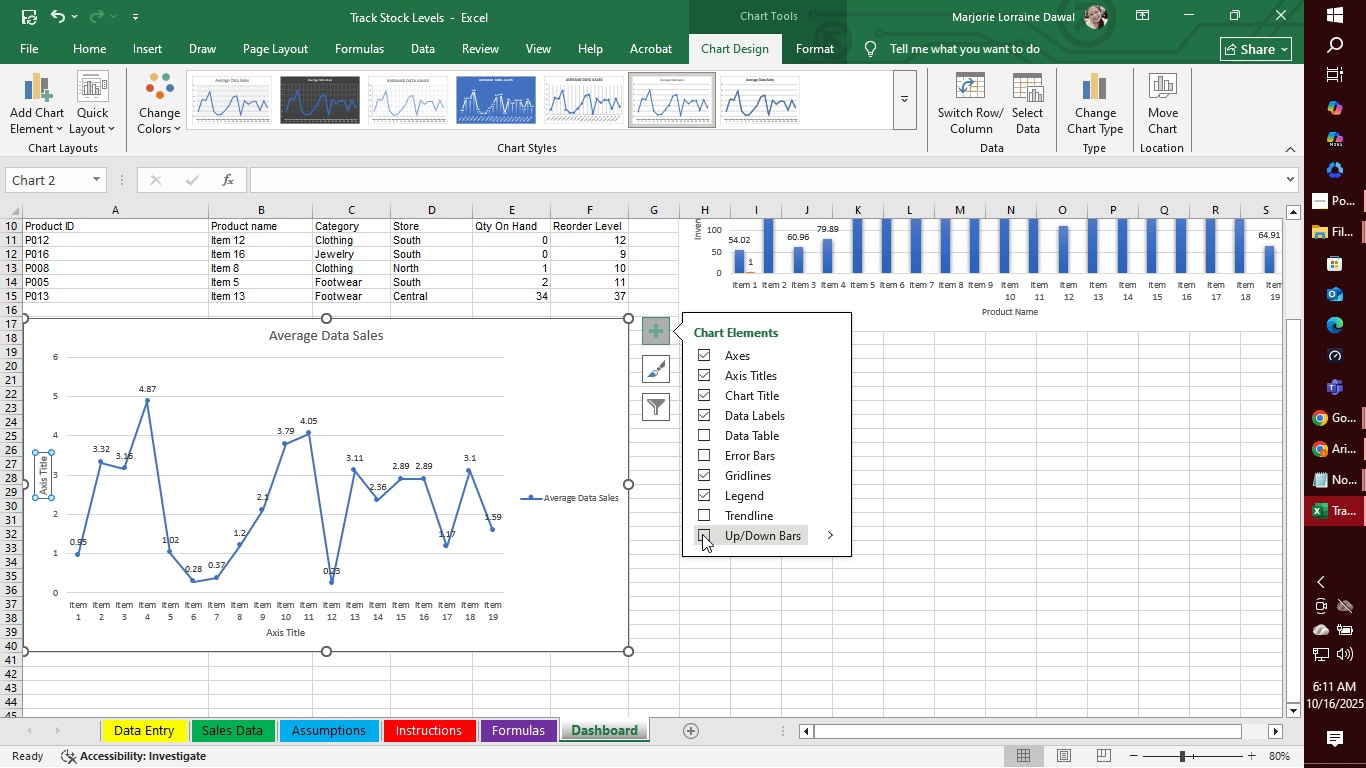 
left_click([661, 333])
 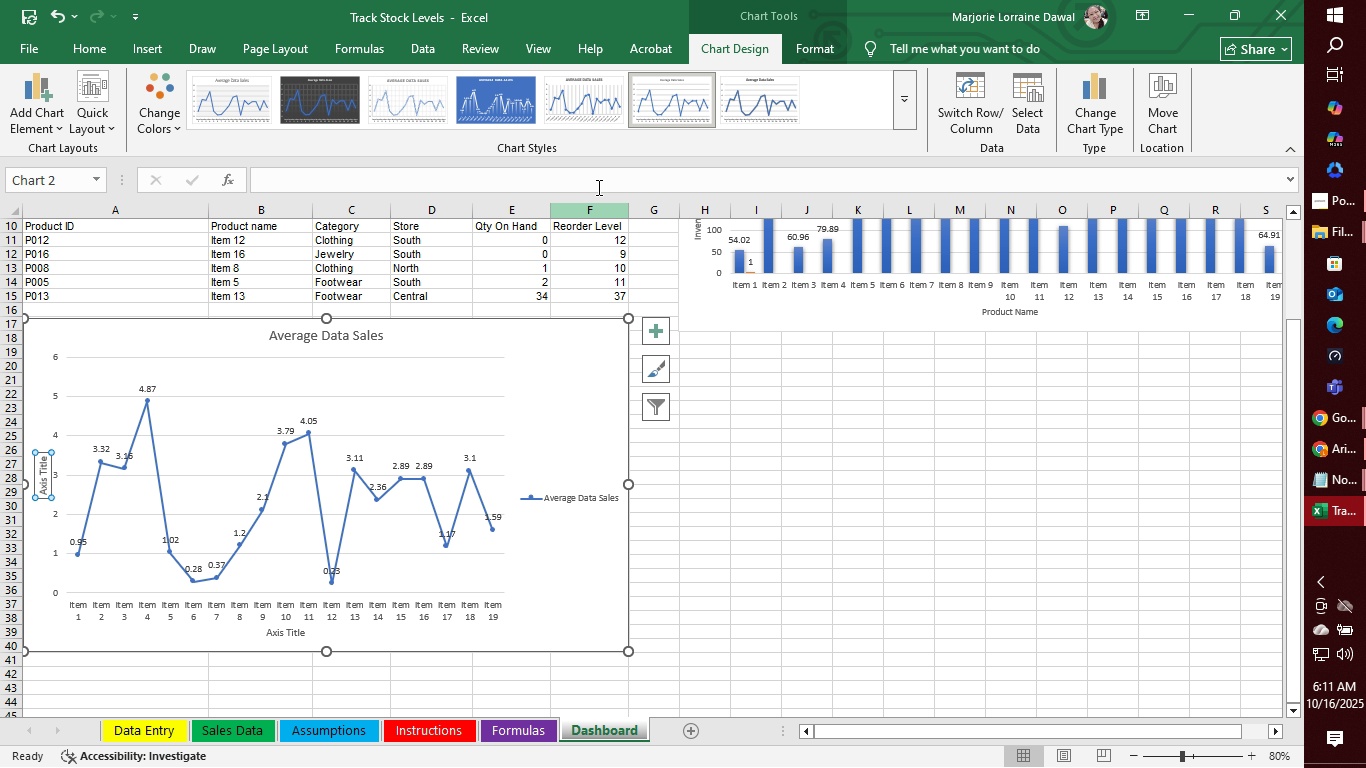 
left_click([649, 104])
 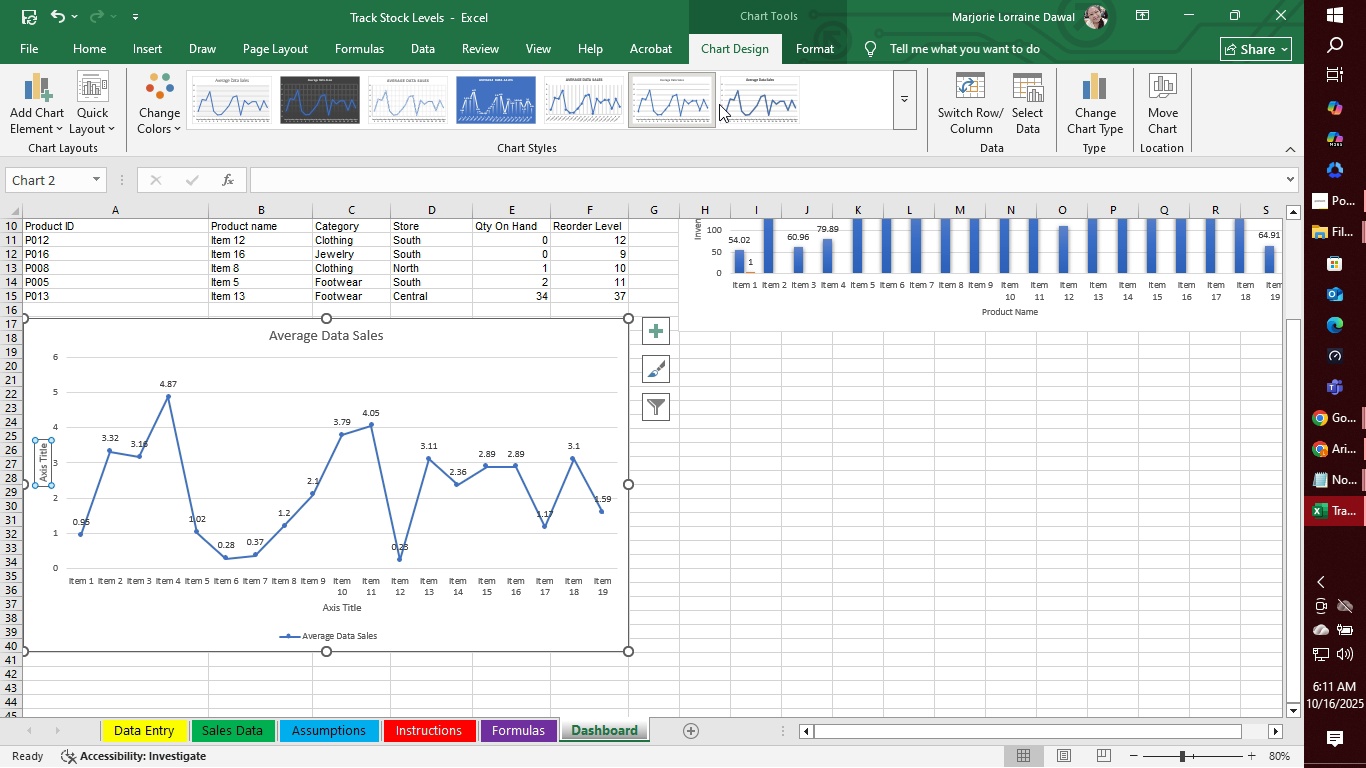 
left_click([731, 111])
 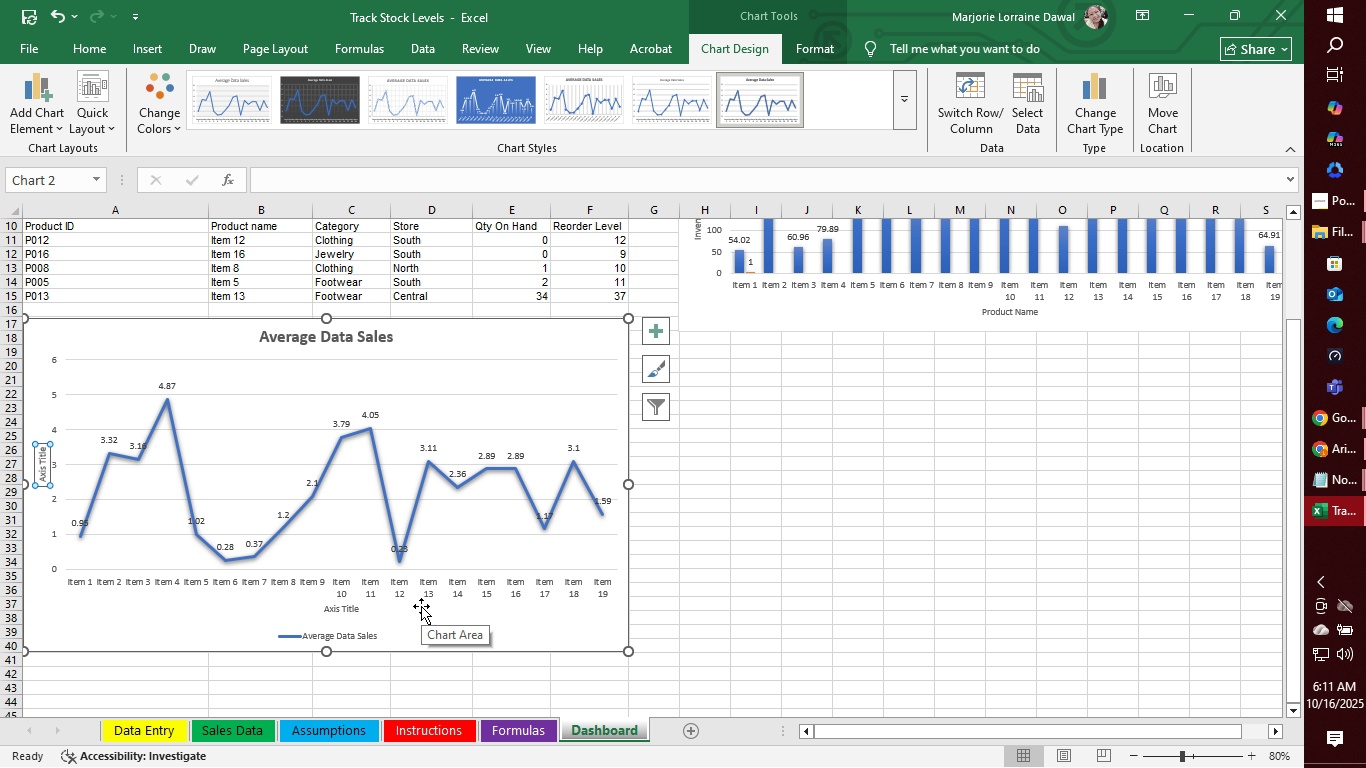 
wait(33.18)
 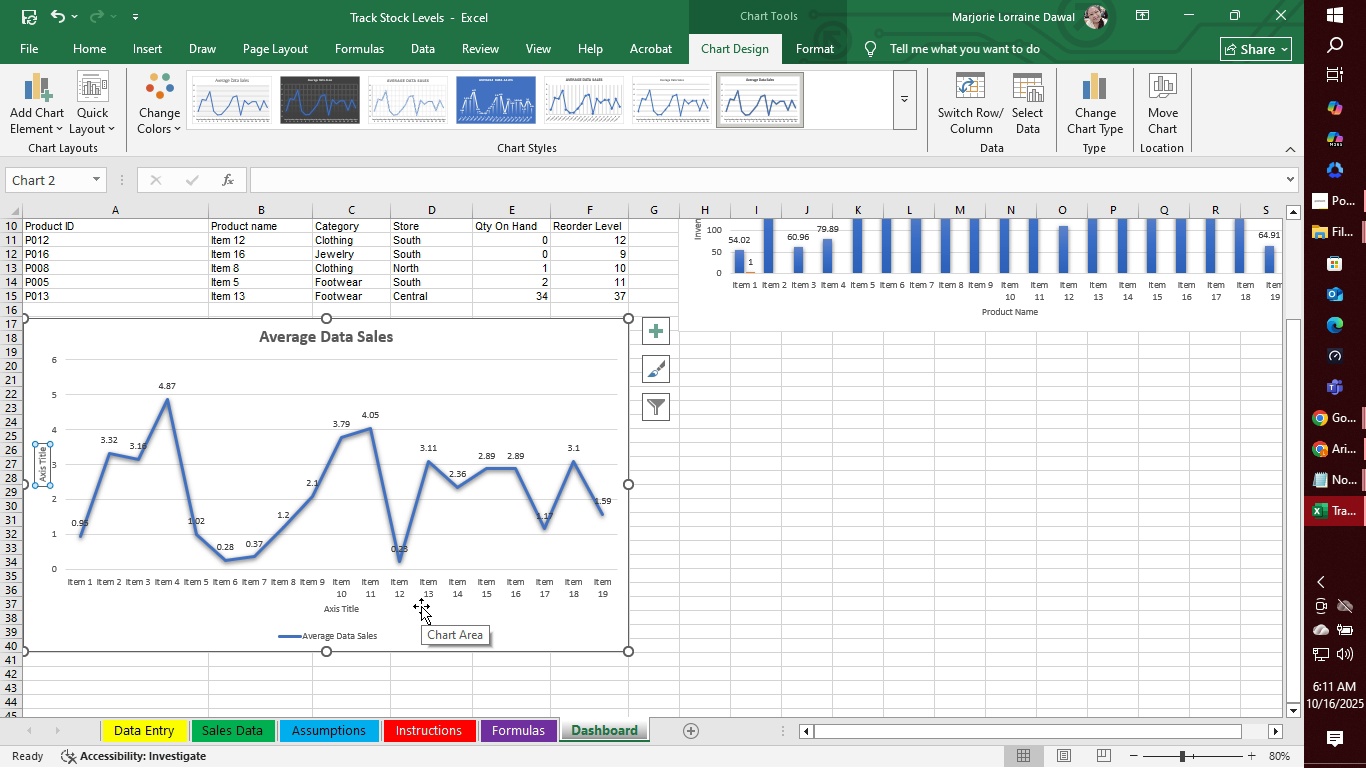 
left_click([654, 339])
 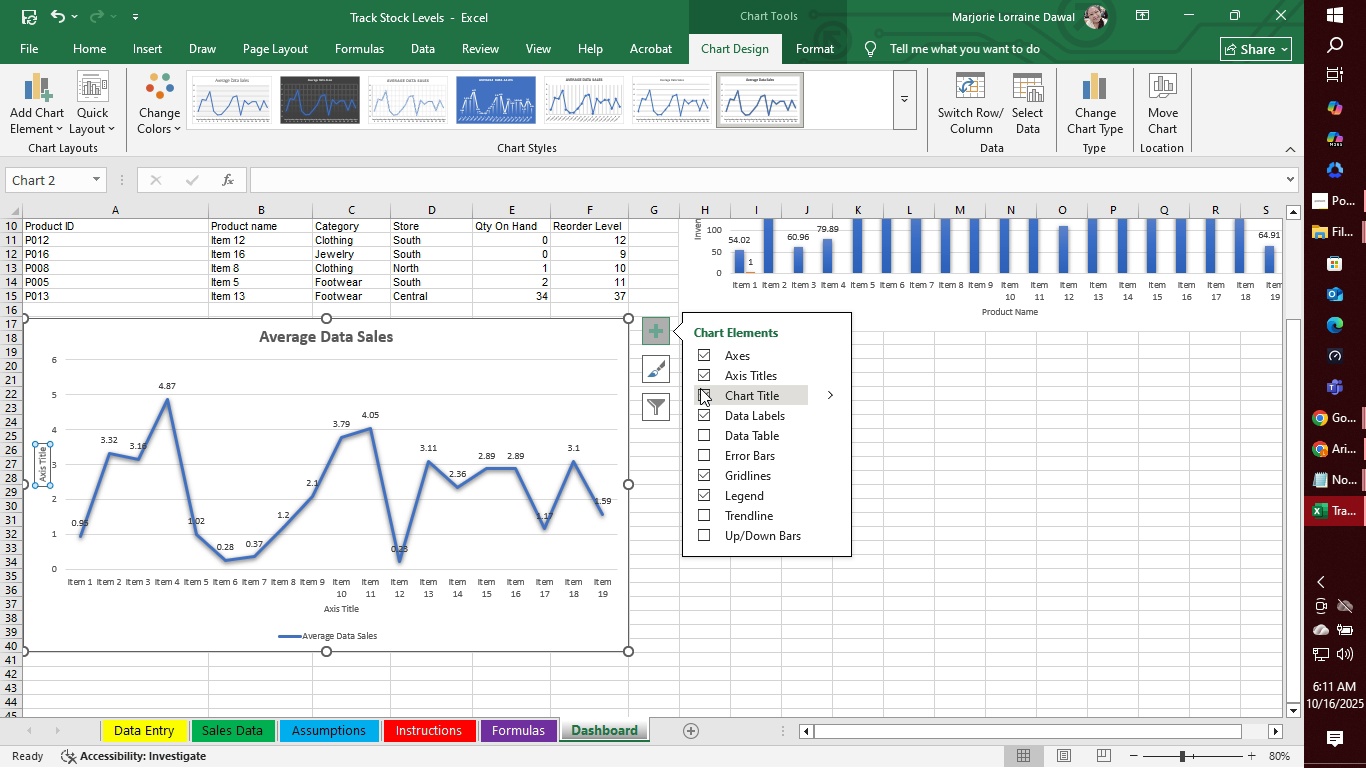 
left_click([700, 383])
 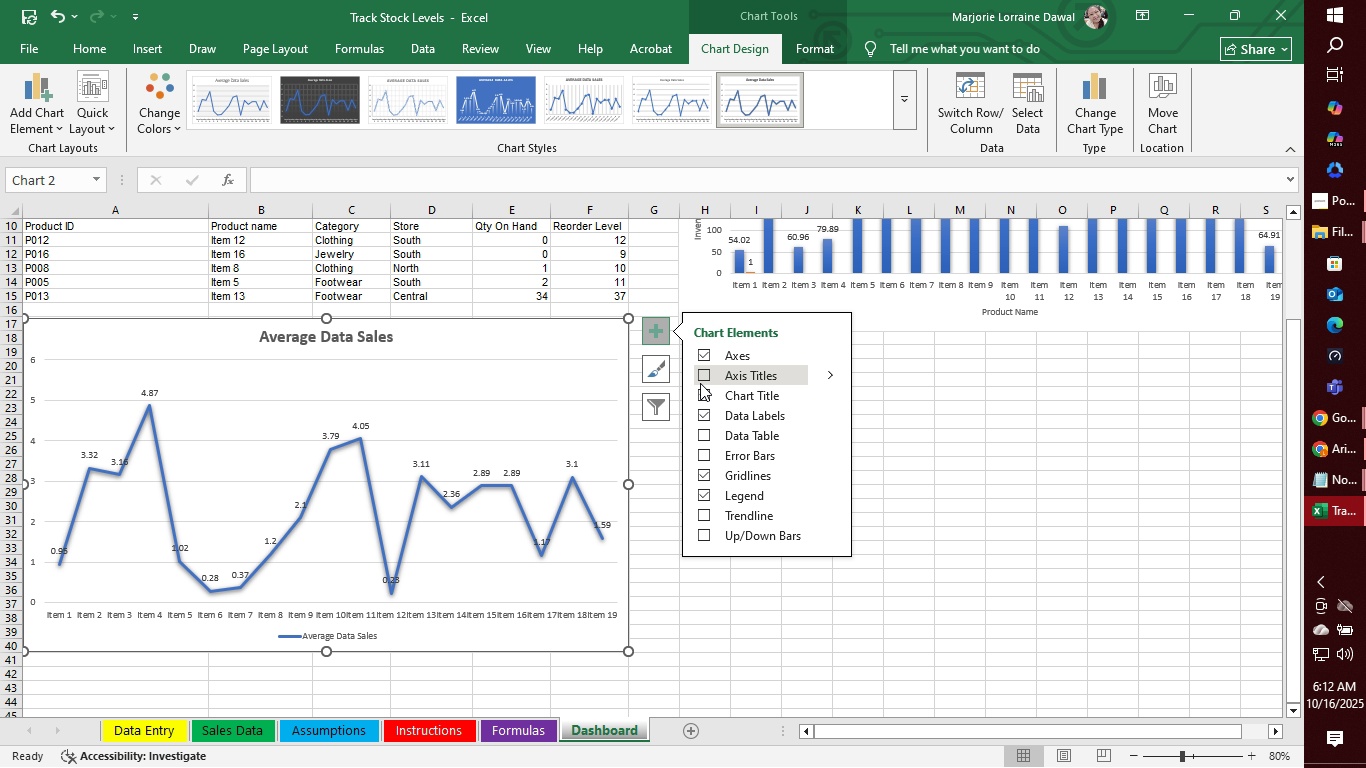 
wait(12.01)
 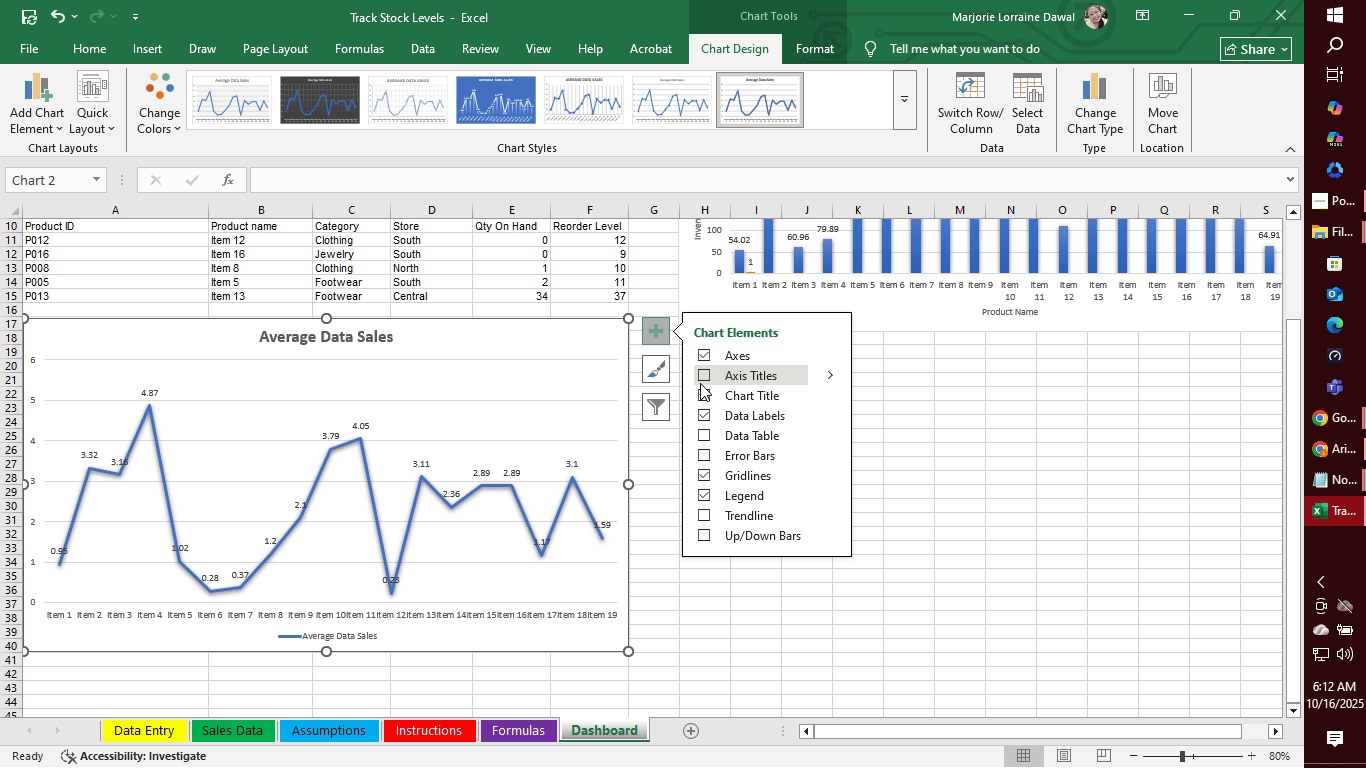 
left_click([981, 488])
 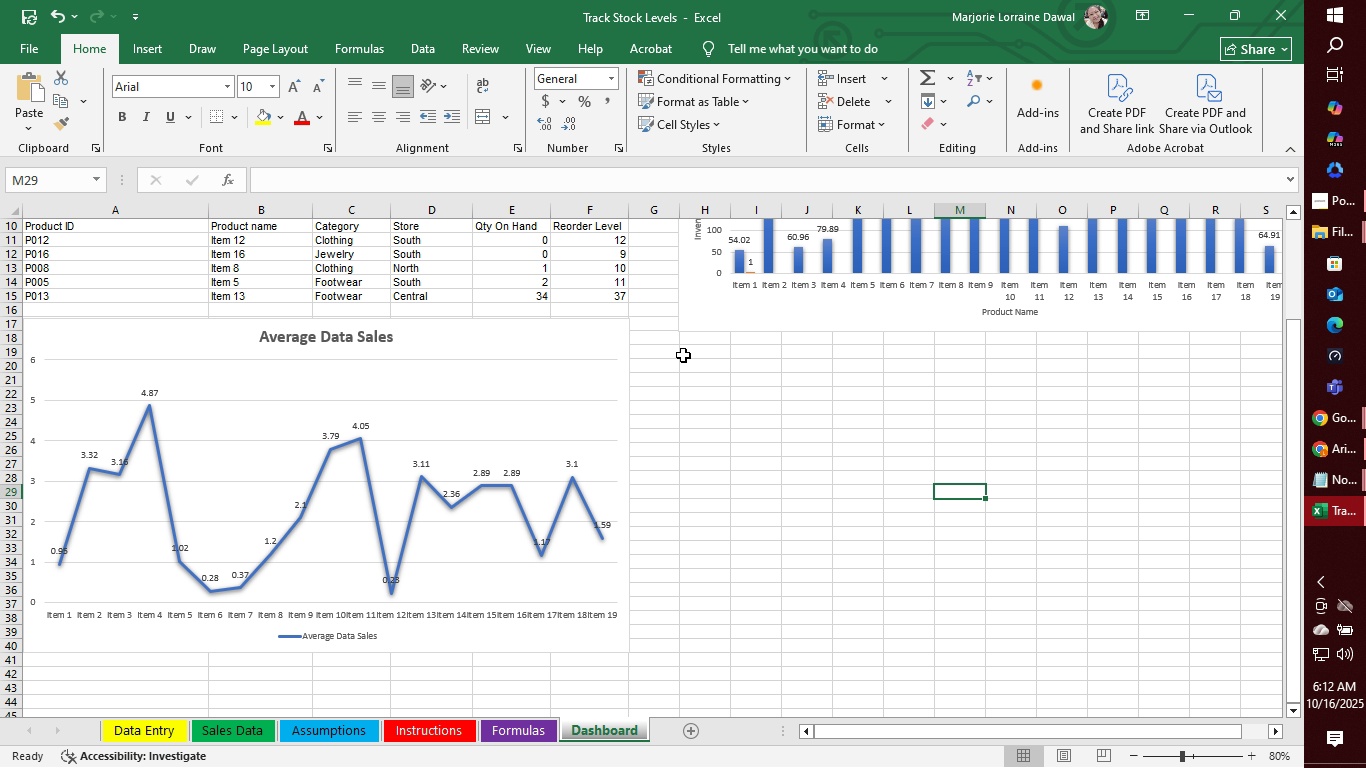 
left_click([682, 356])
 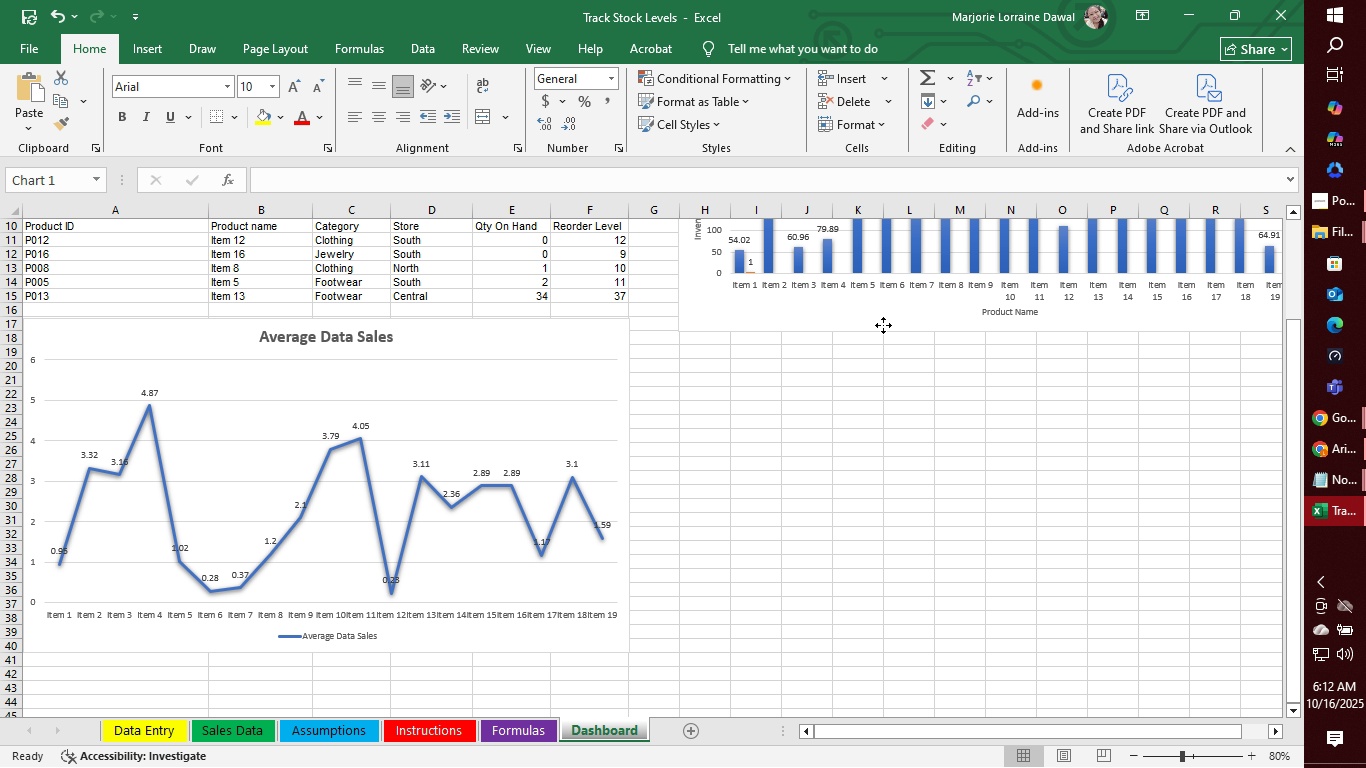 
left_click([883, 325])
 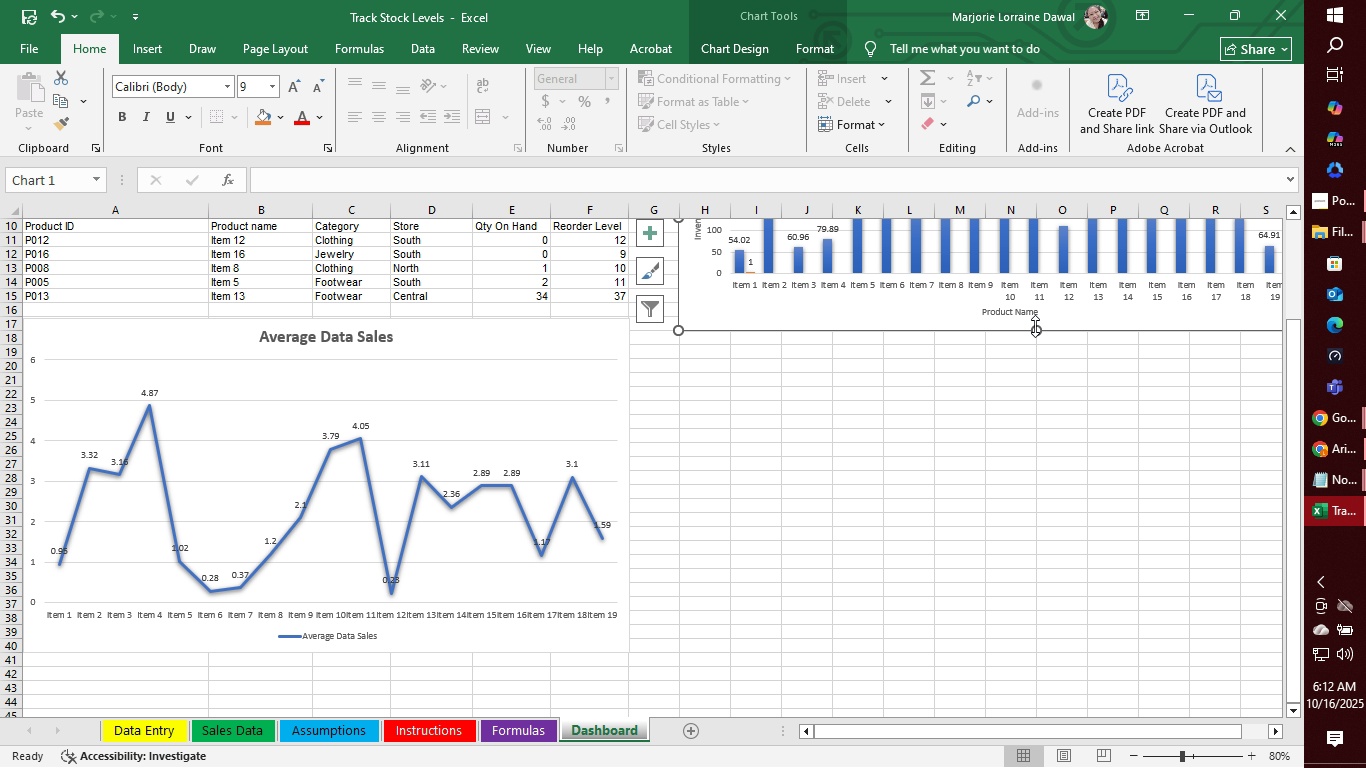 
left_click_drag(start_coordinate=[1035, 326], to_coordinate=[1033, 303])
 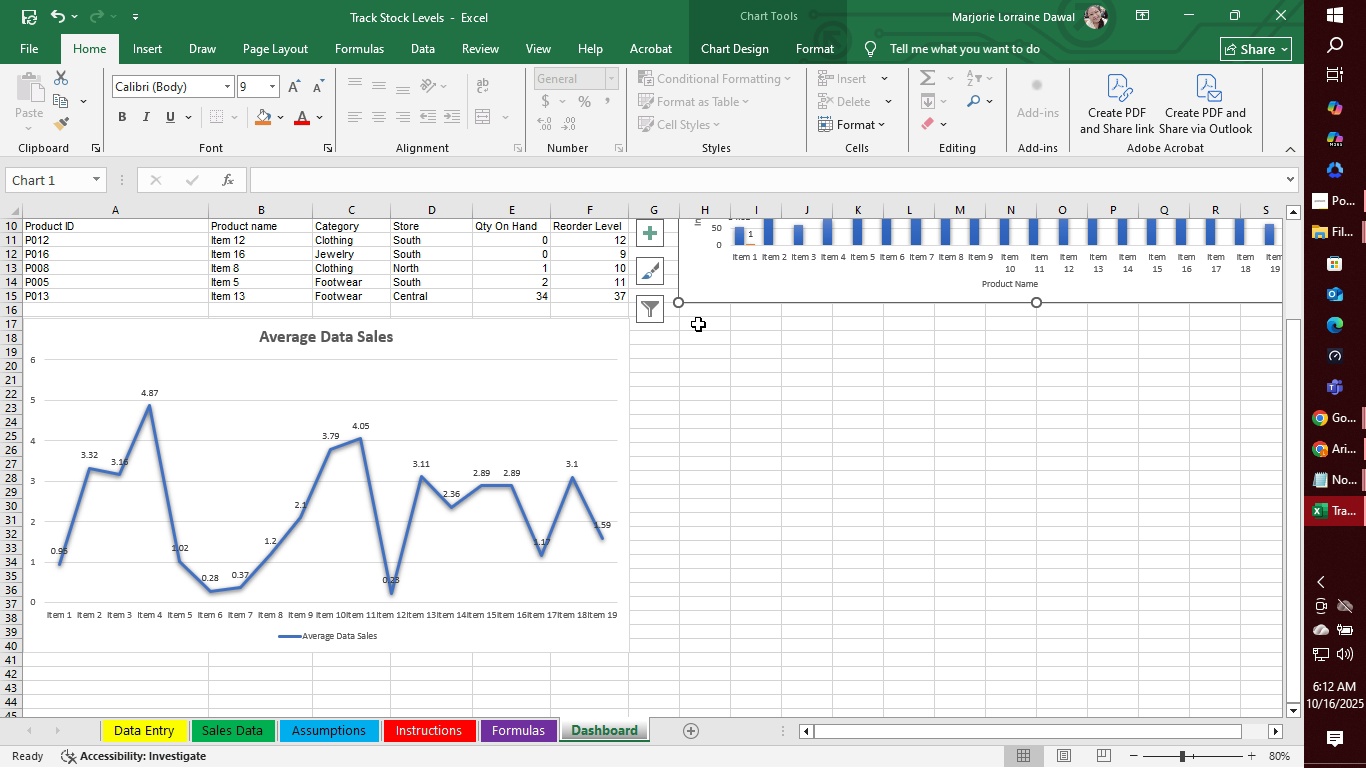 
left_click([697, 321])
 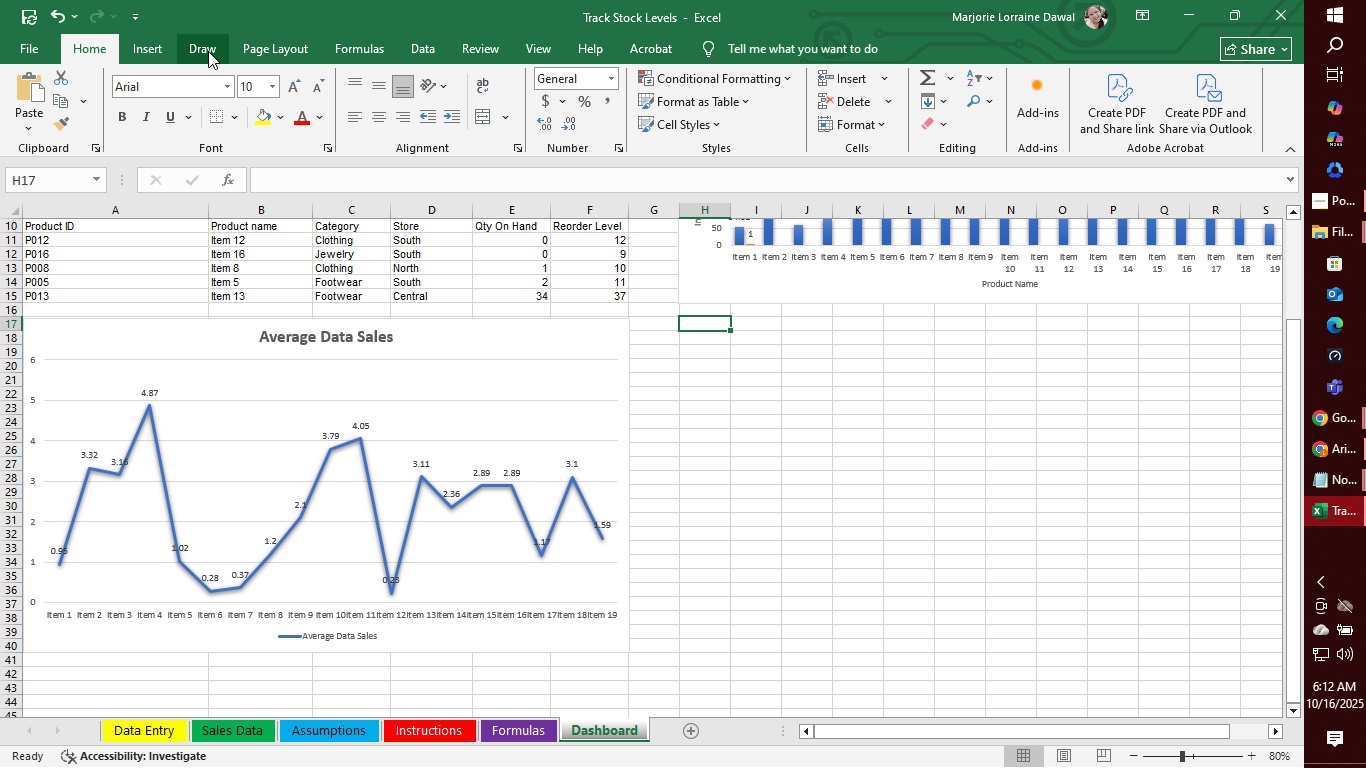 
left_click([161, 51])
 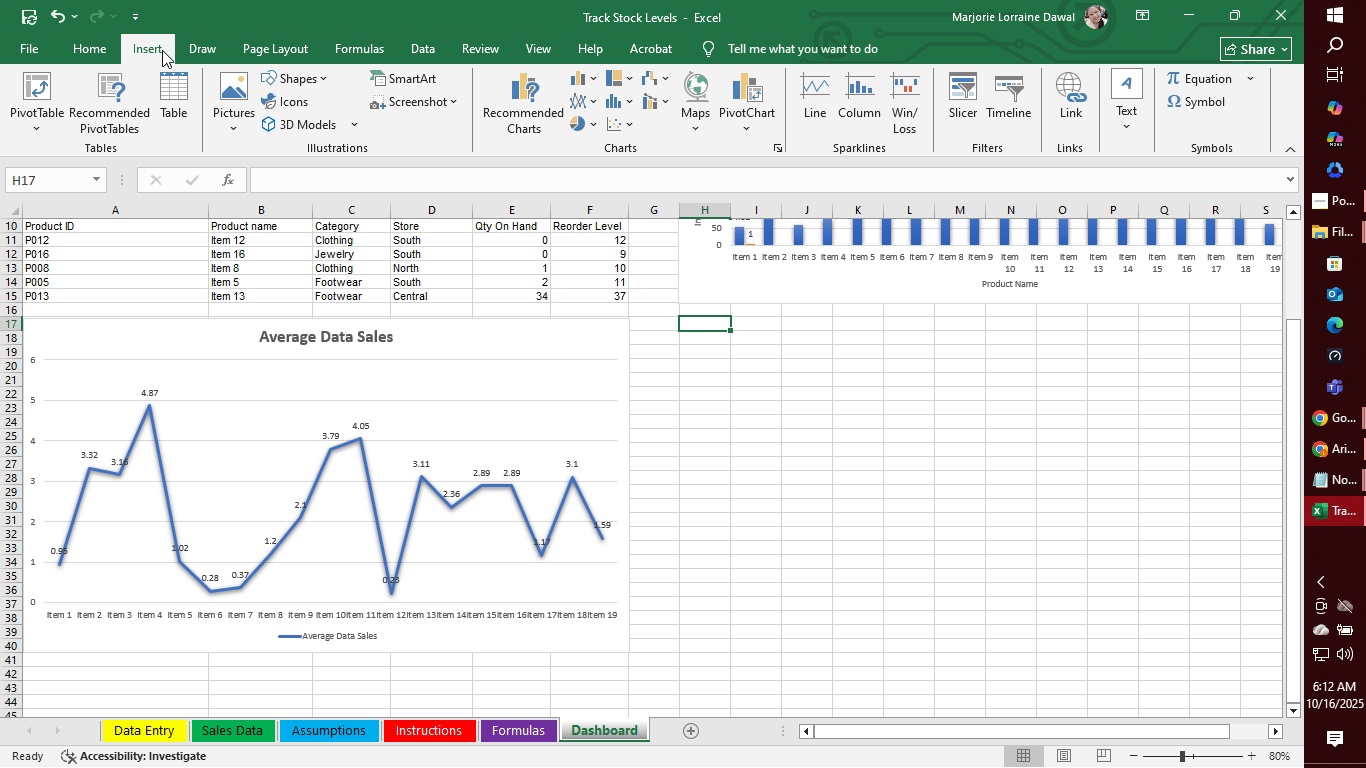 
wait(18.51)
 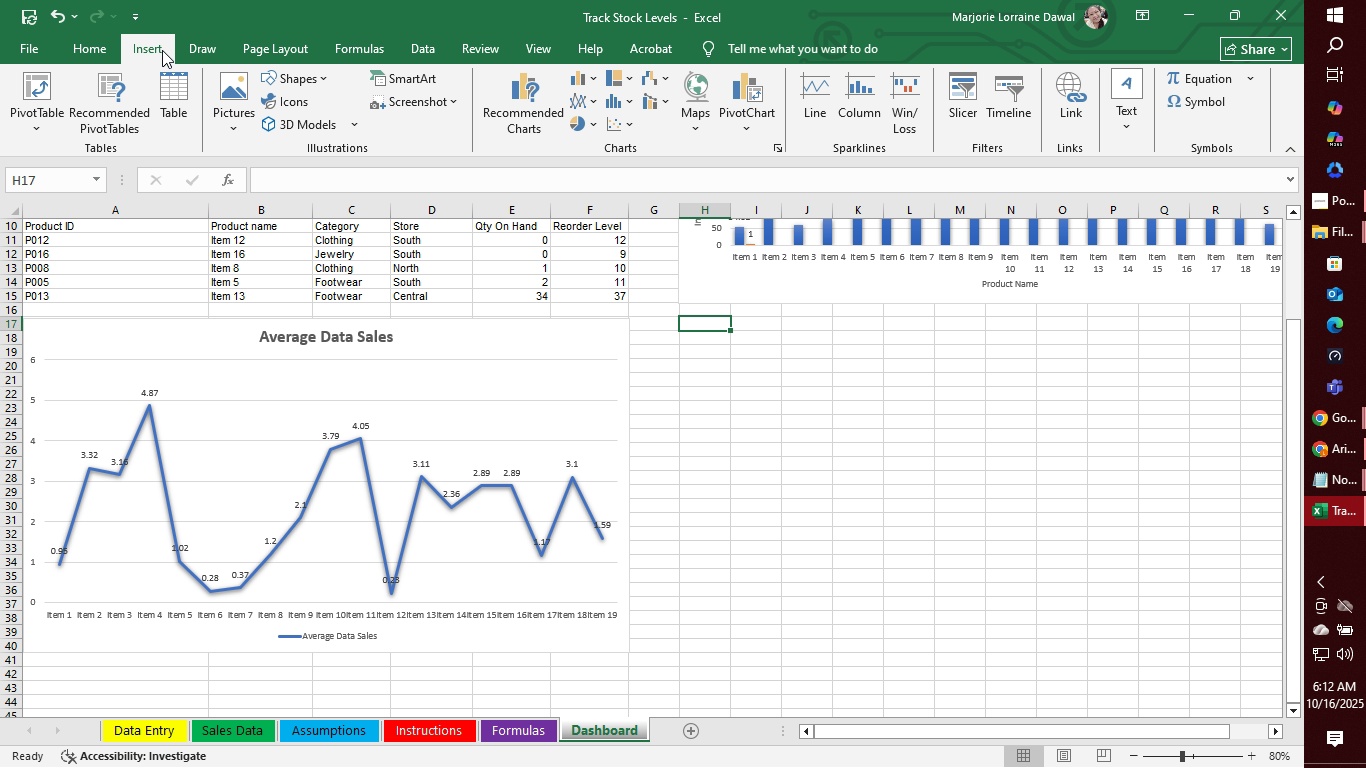 
left_click([536, 381])
 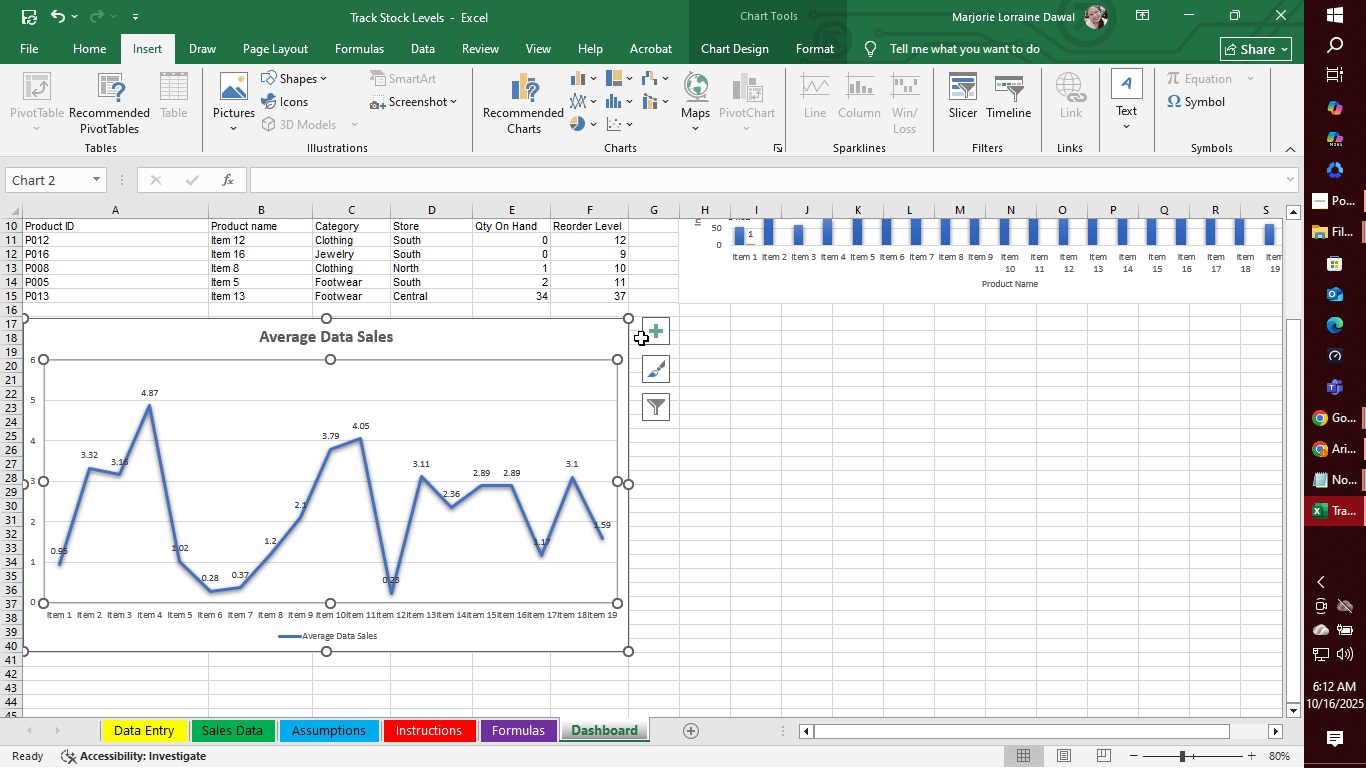 
left_click([651, 336])
 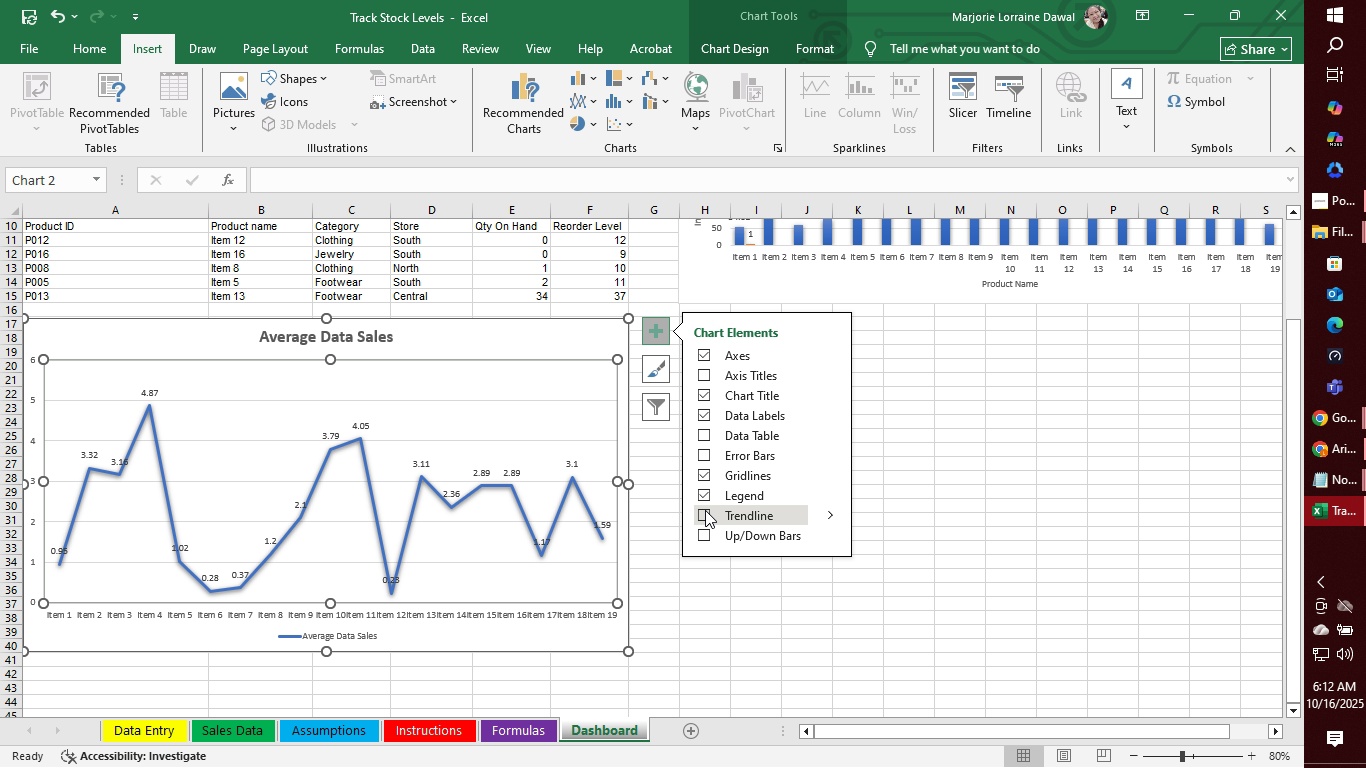 
left_click([704, 514])
 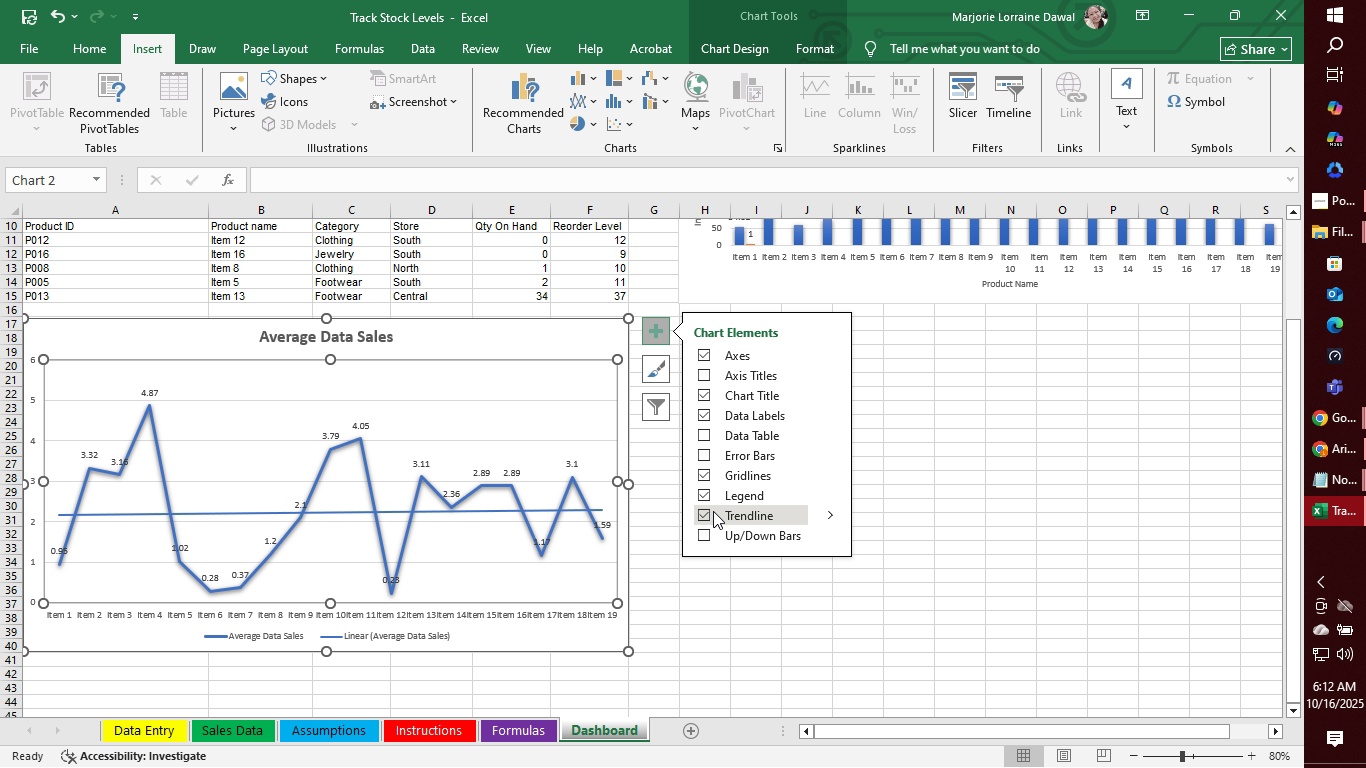 
left_click([827, 516])
 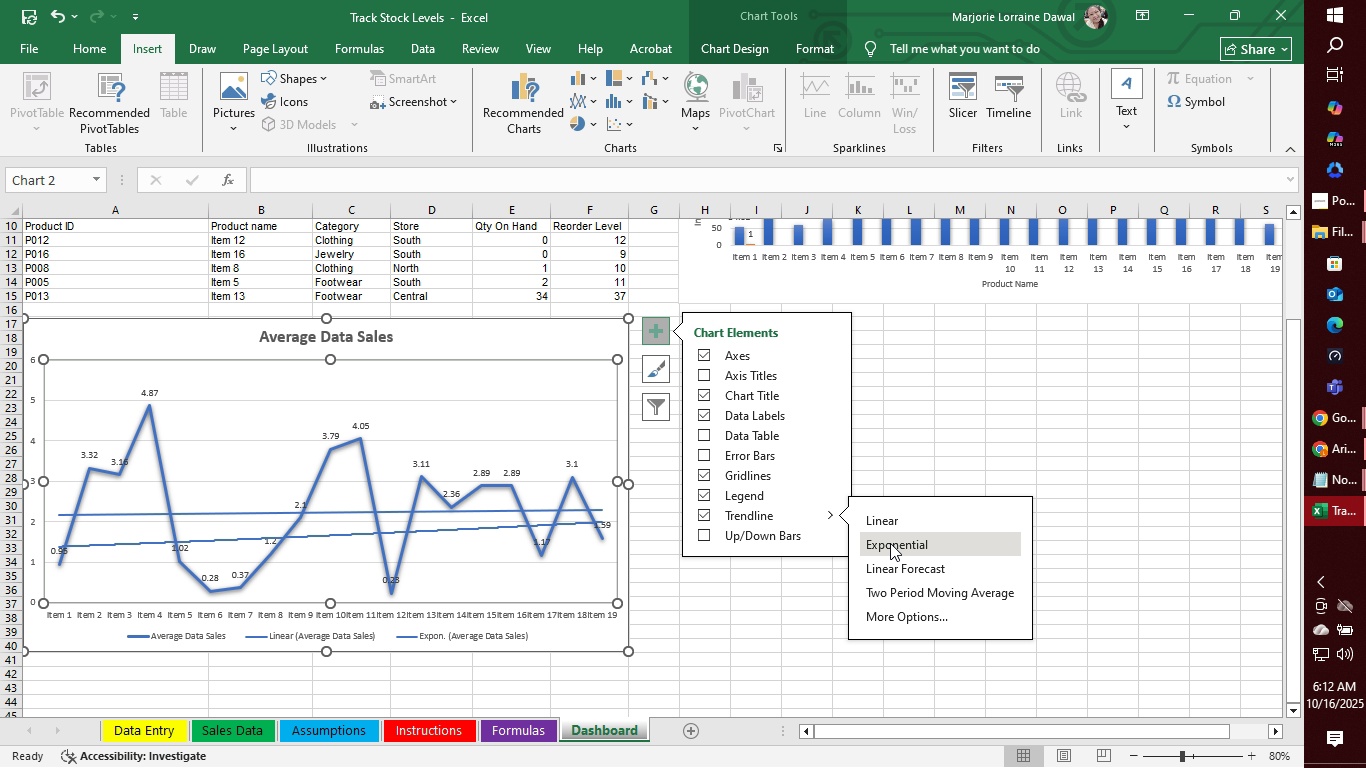 
left_click([891, 567])
 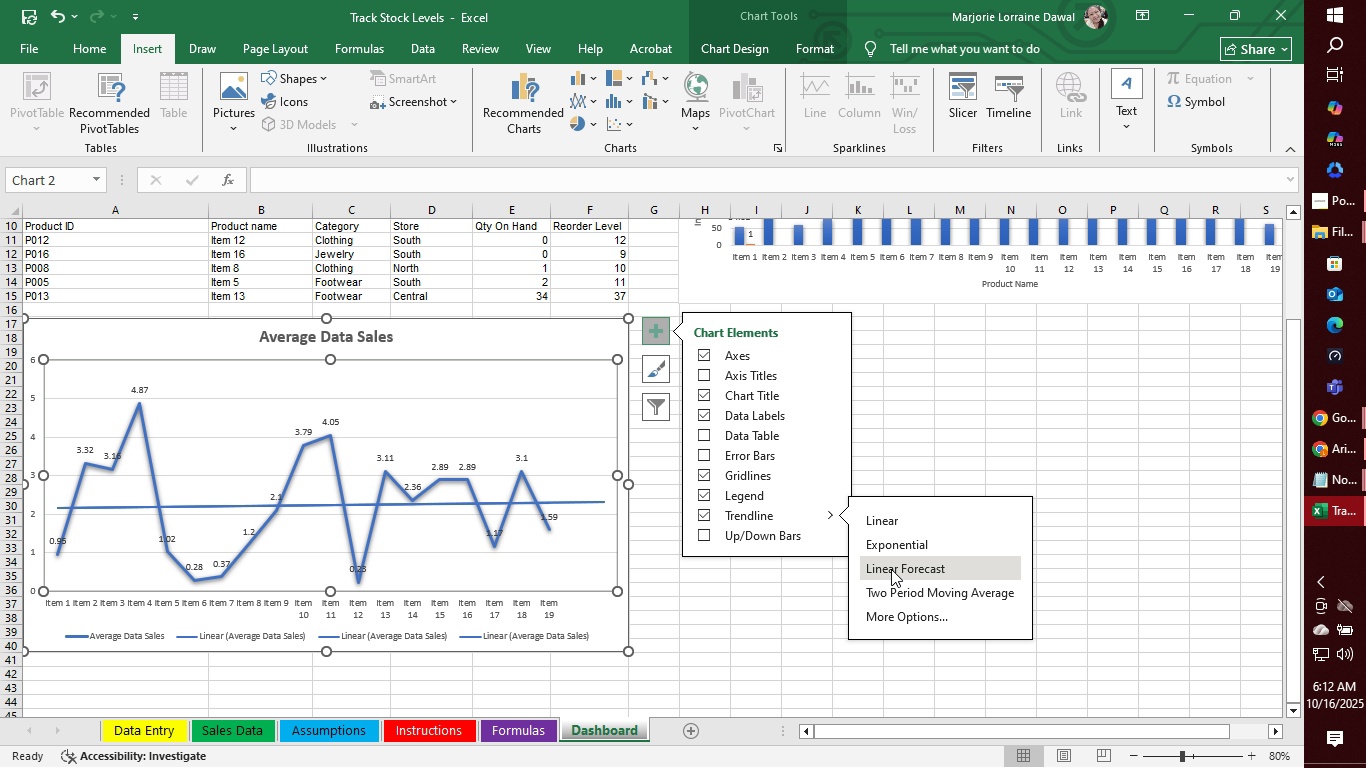 
left_click([891, 587])
 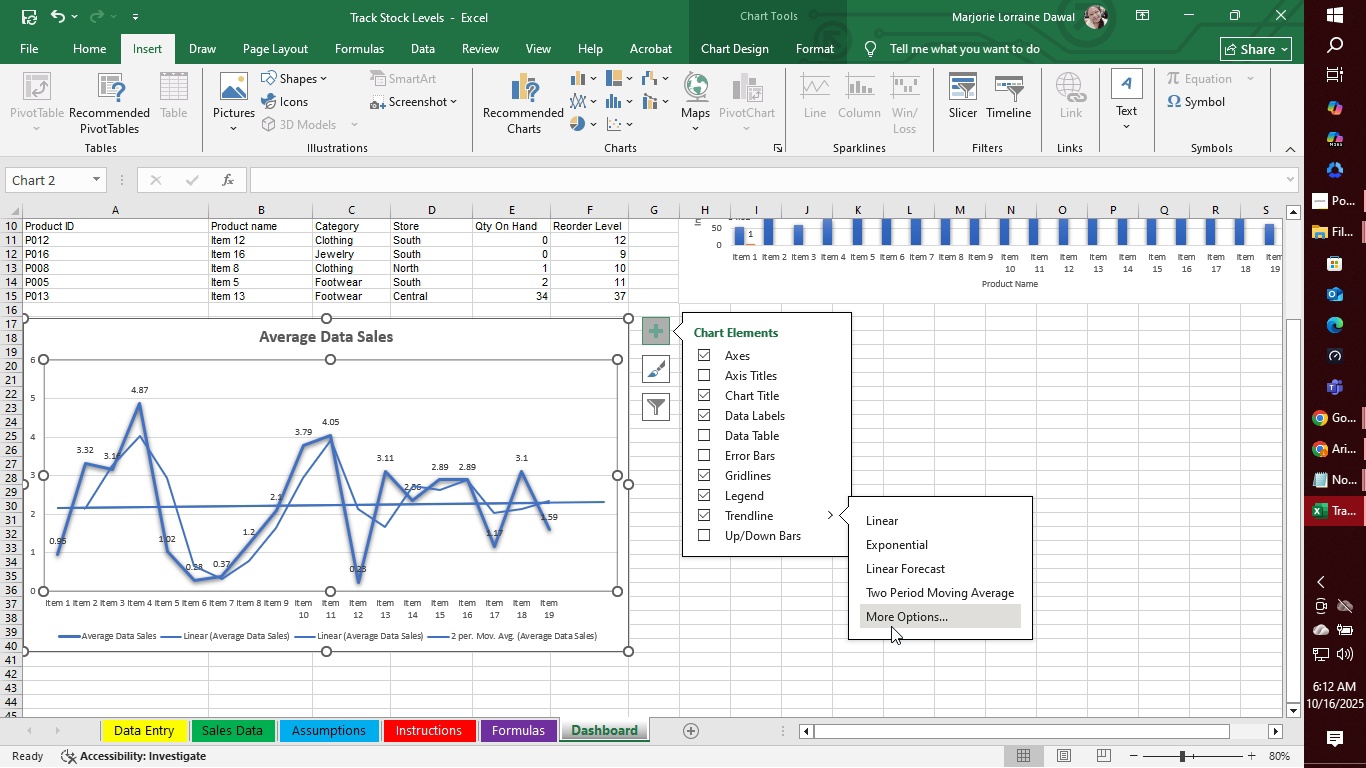 
left_click([891, 626])
 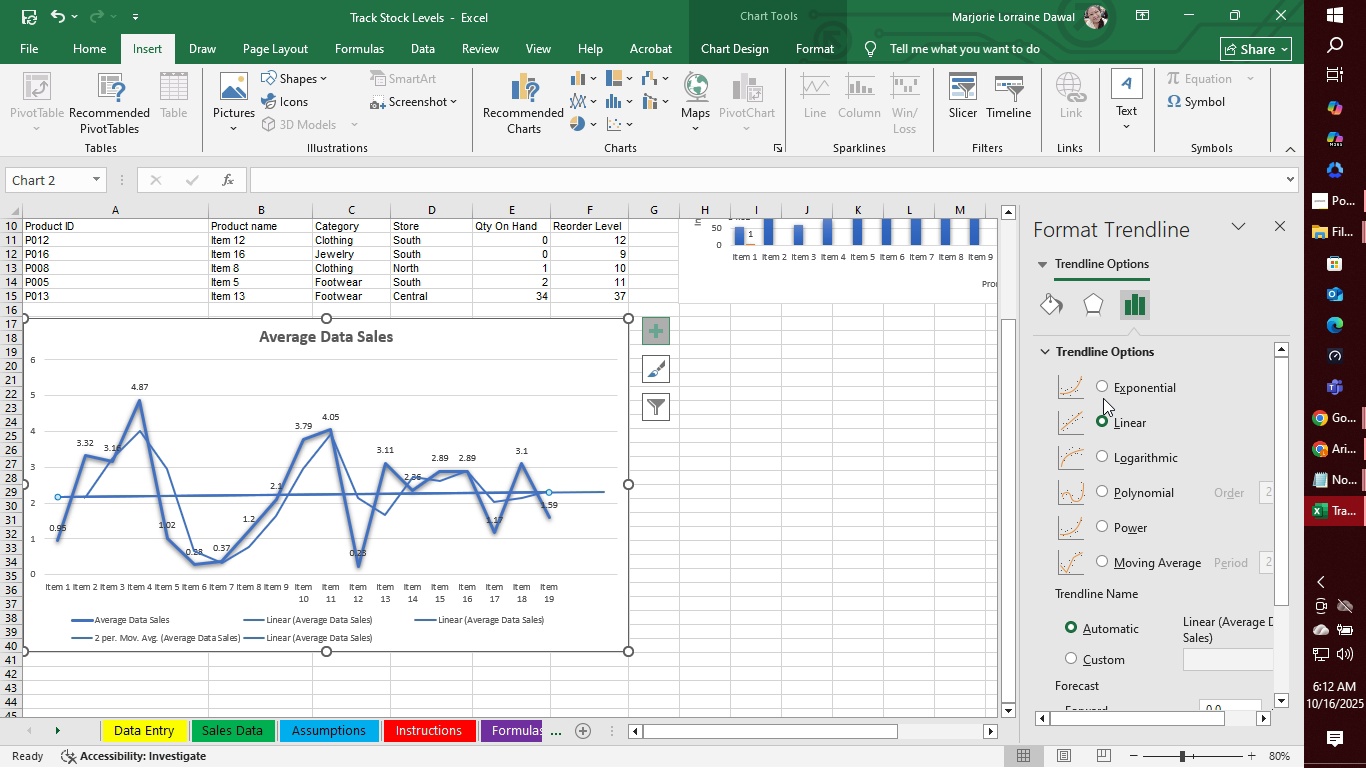 
left_click([1100, 388])
 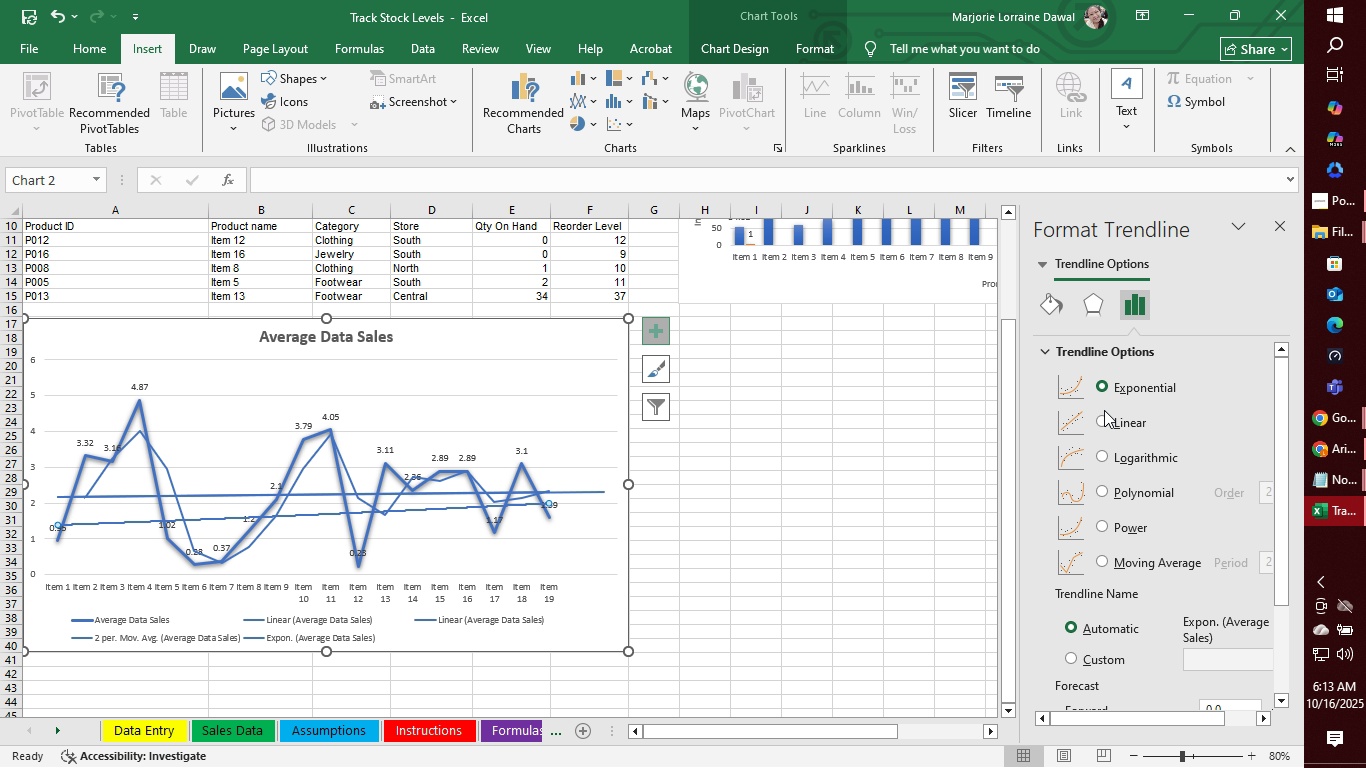 
left_click([1105, 417])
 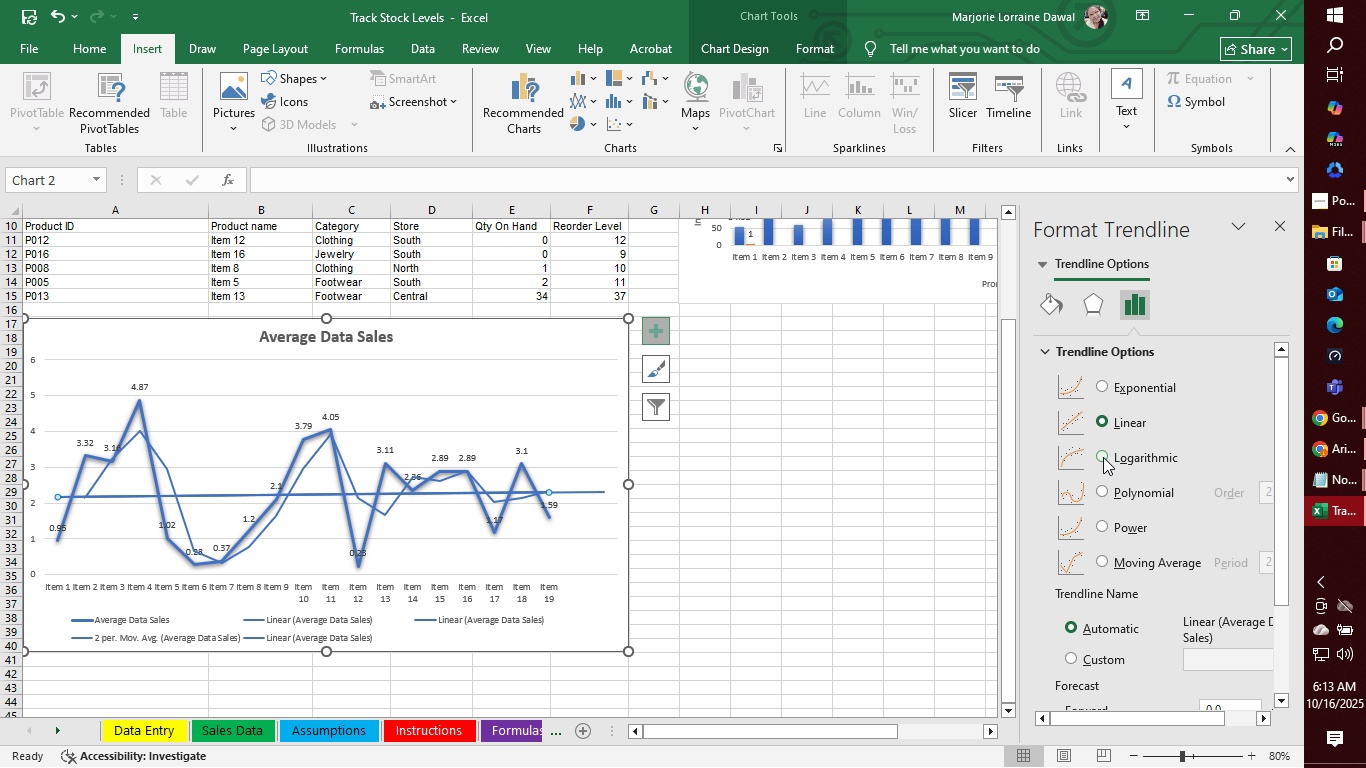 
left_click([1103, 457])
 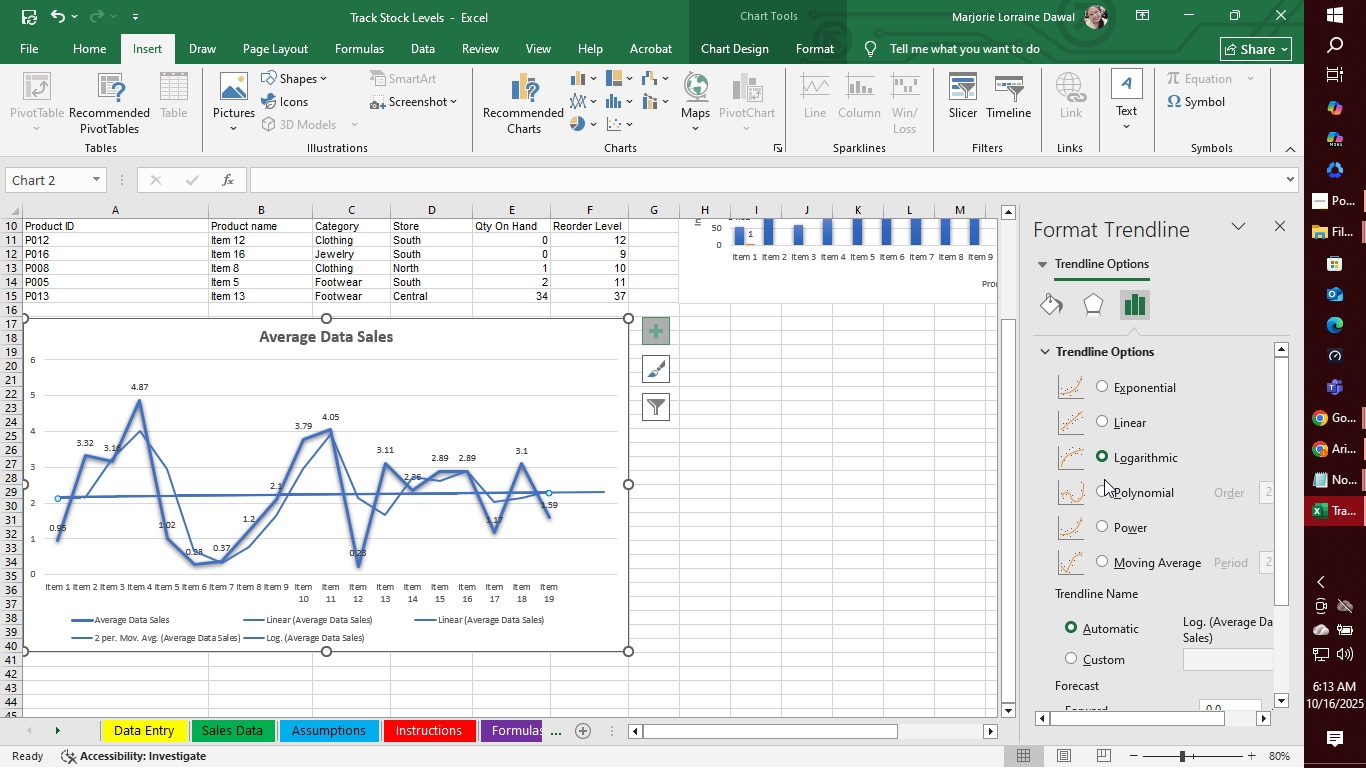 
left_click([1104, 488])
 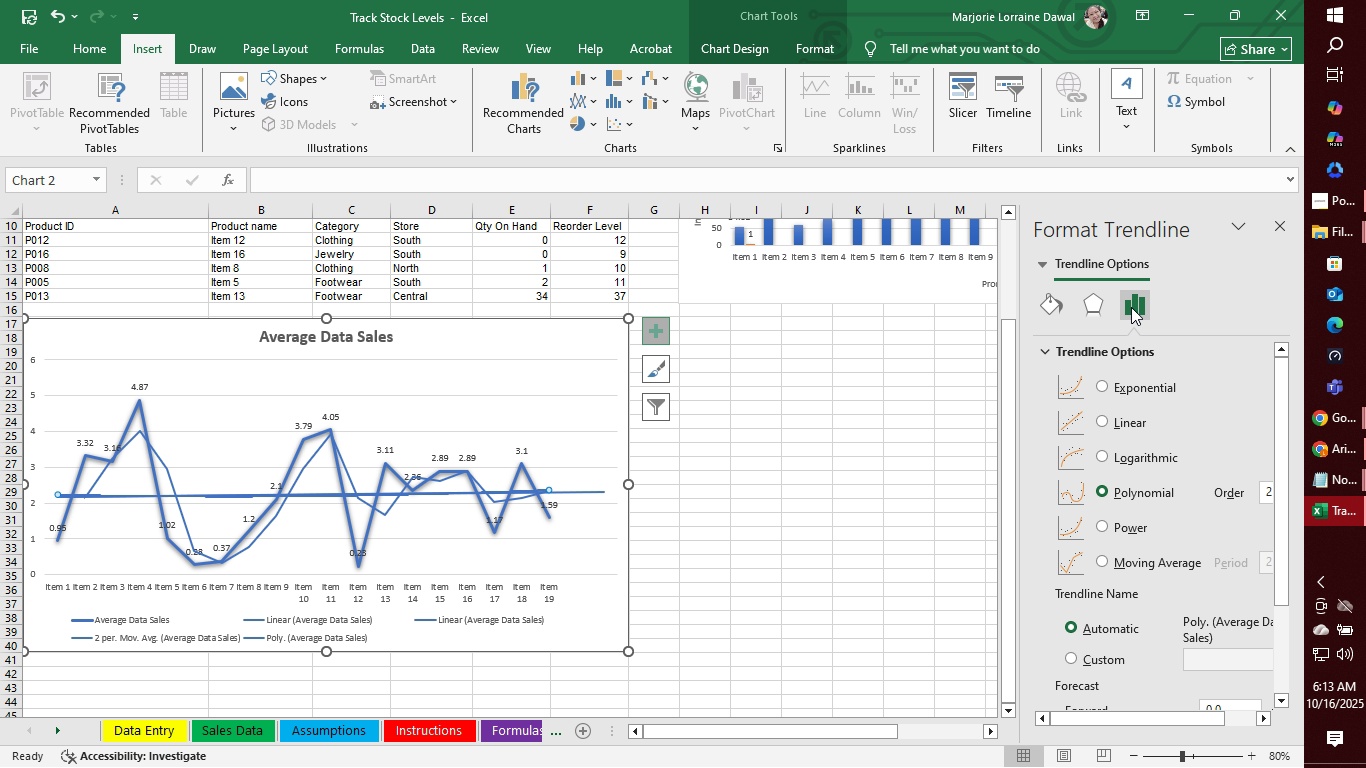 
left_click([1277, 221])
 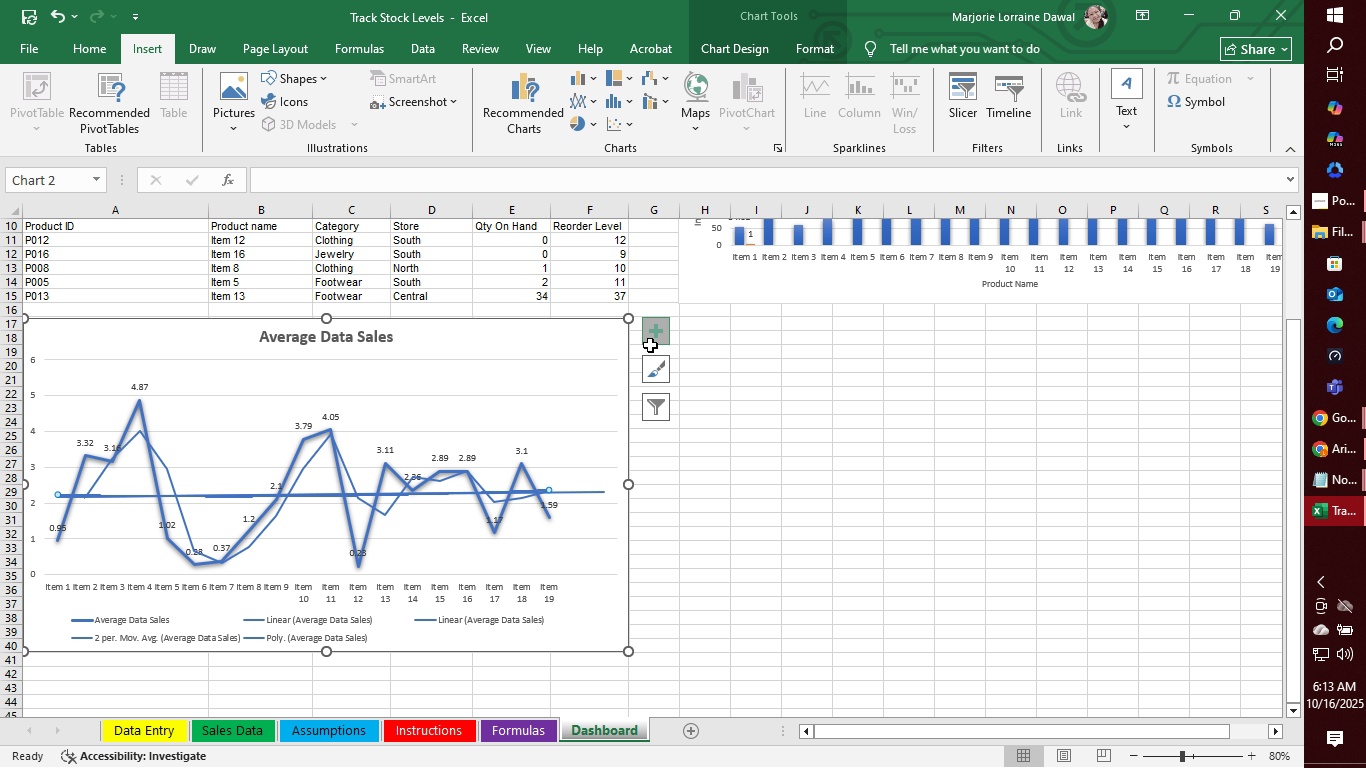 
left_click([650, 337])
 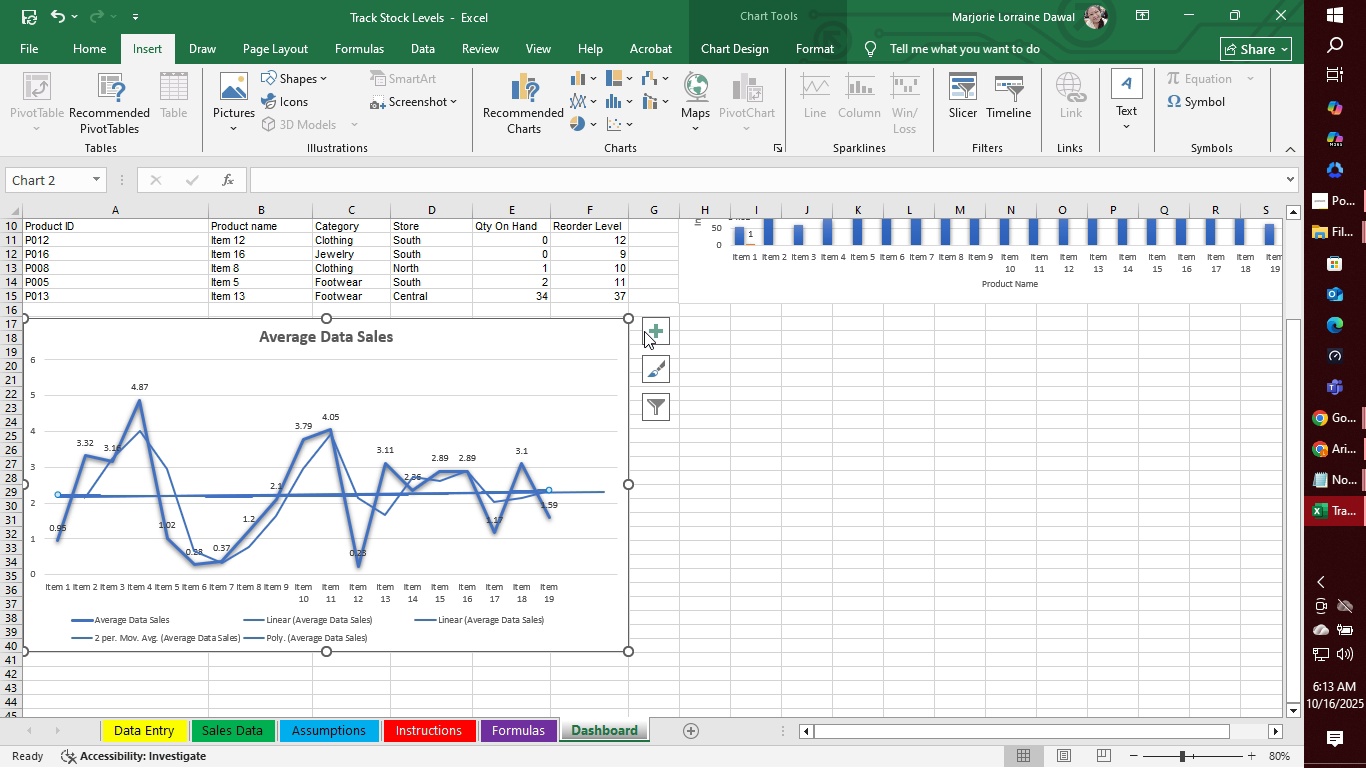 
left_click([657, 331])
 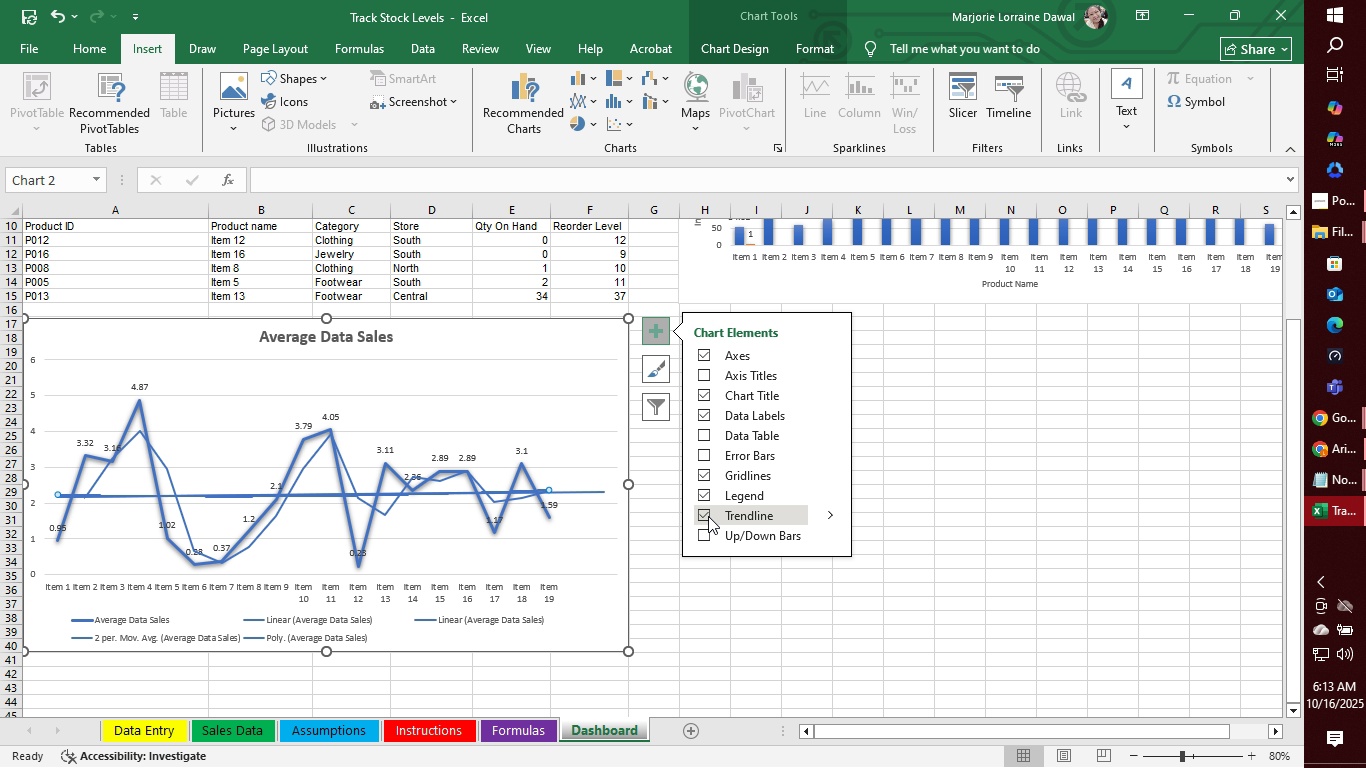 
left_click([703, 513])
 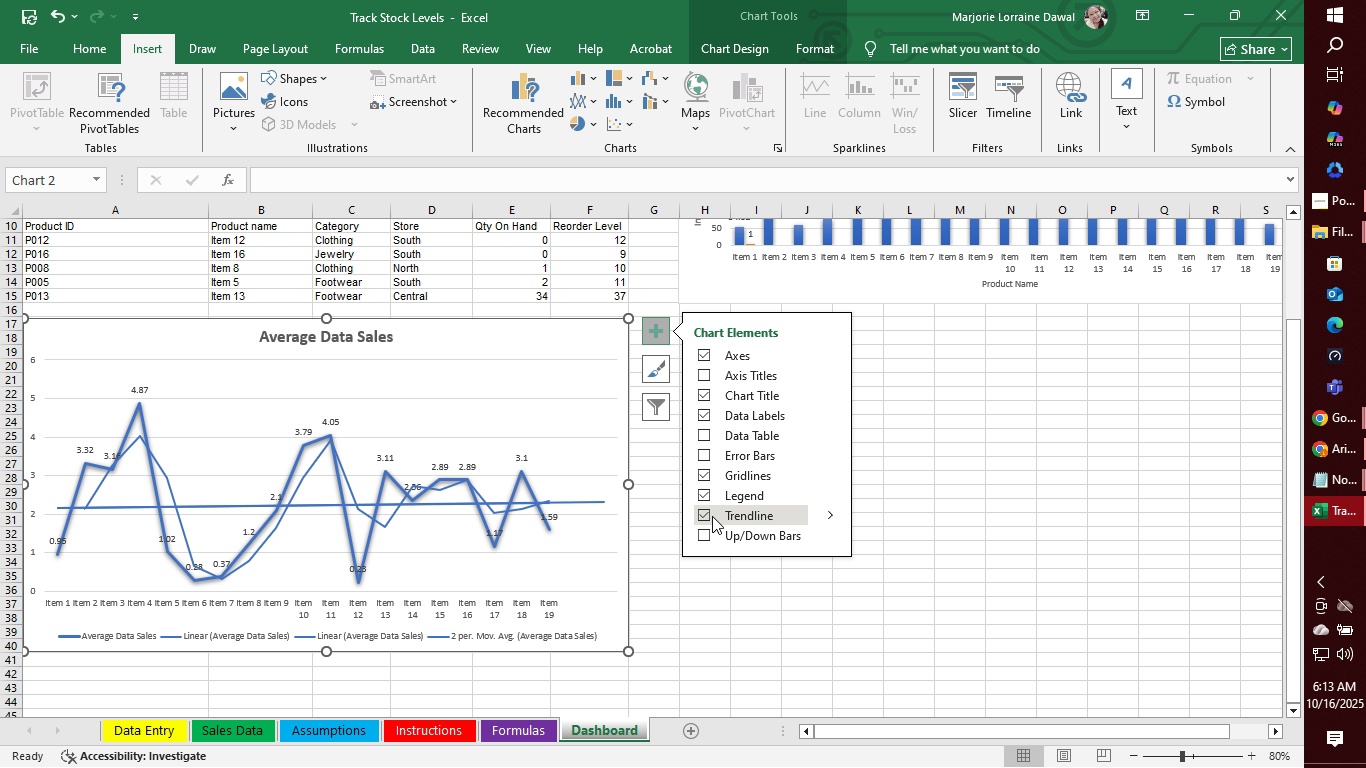 
left_click([699, 518])
 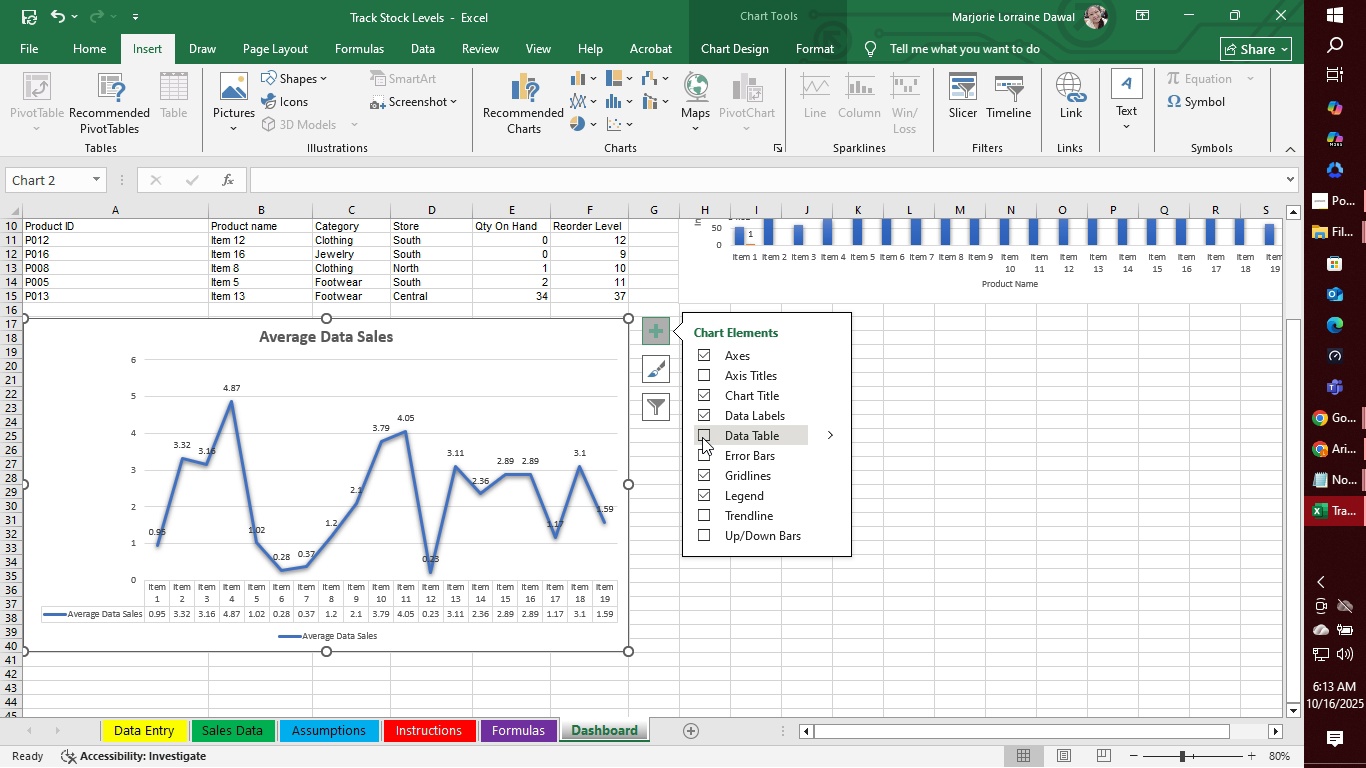 
wait(9.55)
 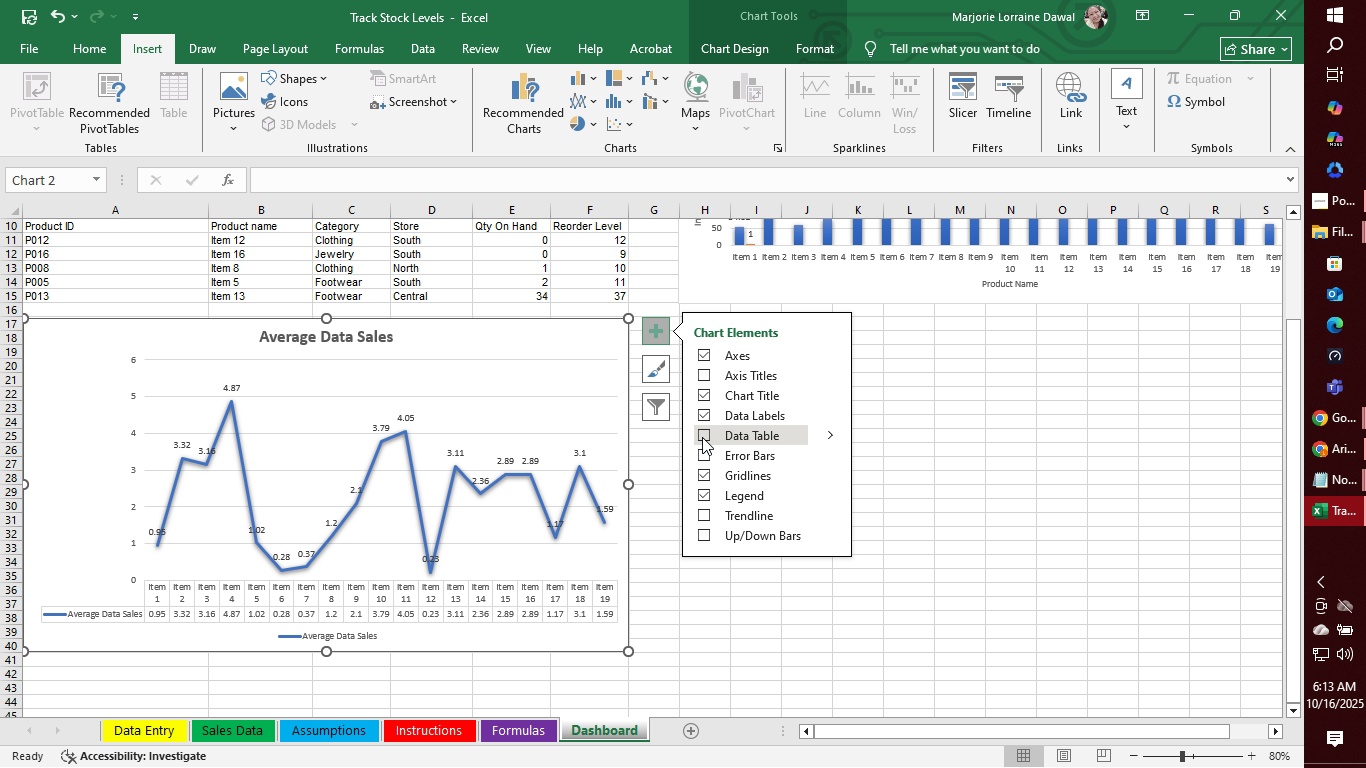 
left_click([906, 571])
 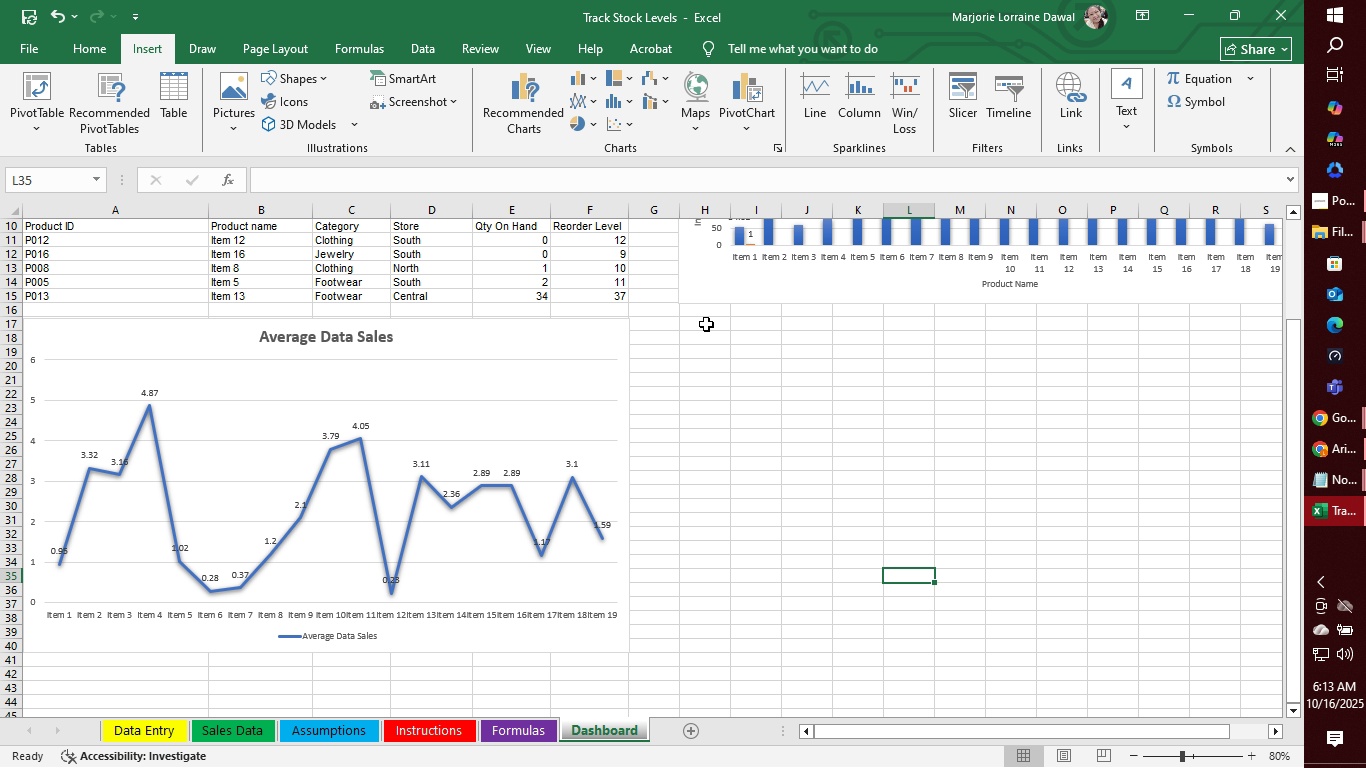 
left_click([706, 323])
 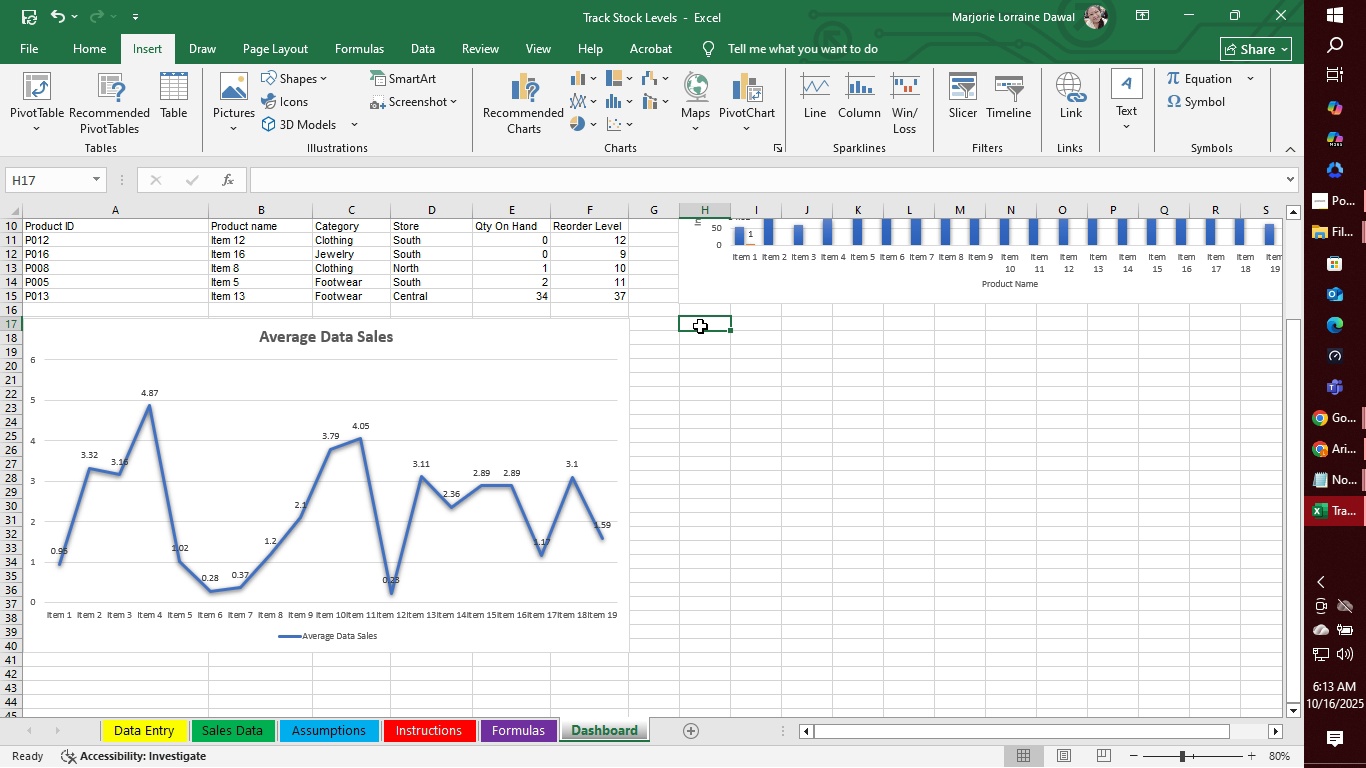 
wait(14.2)
 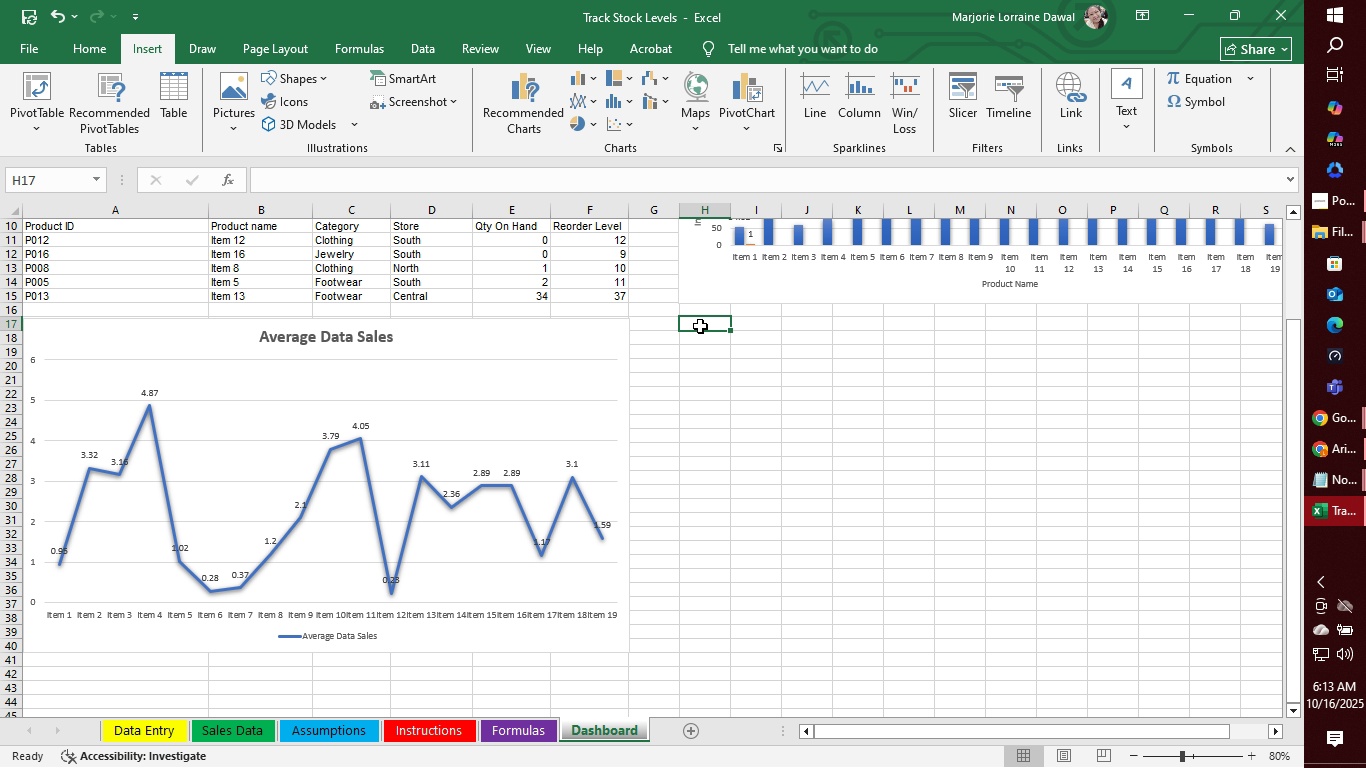 
scroll: coordinate [701, 442], scroll_direction: up, amount: 5.0
 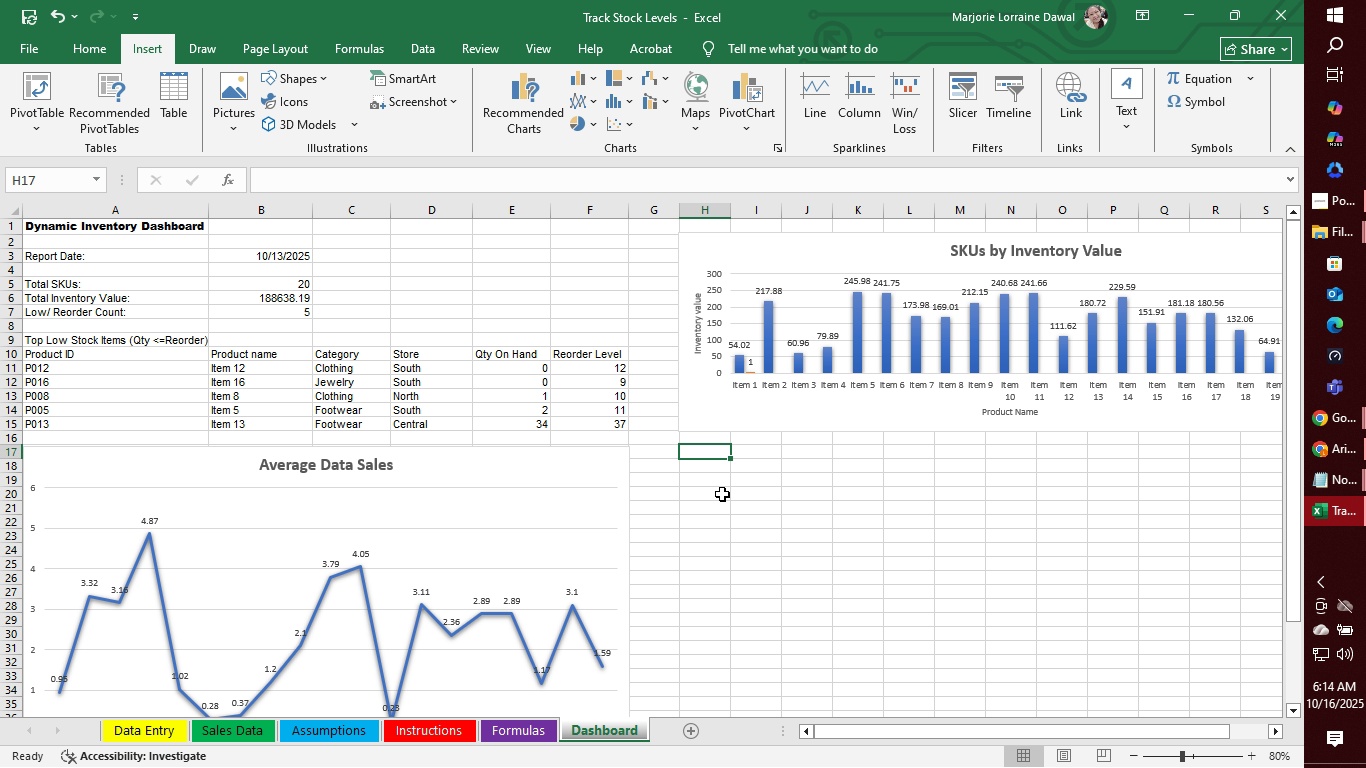 
wait(29.45)
 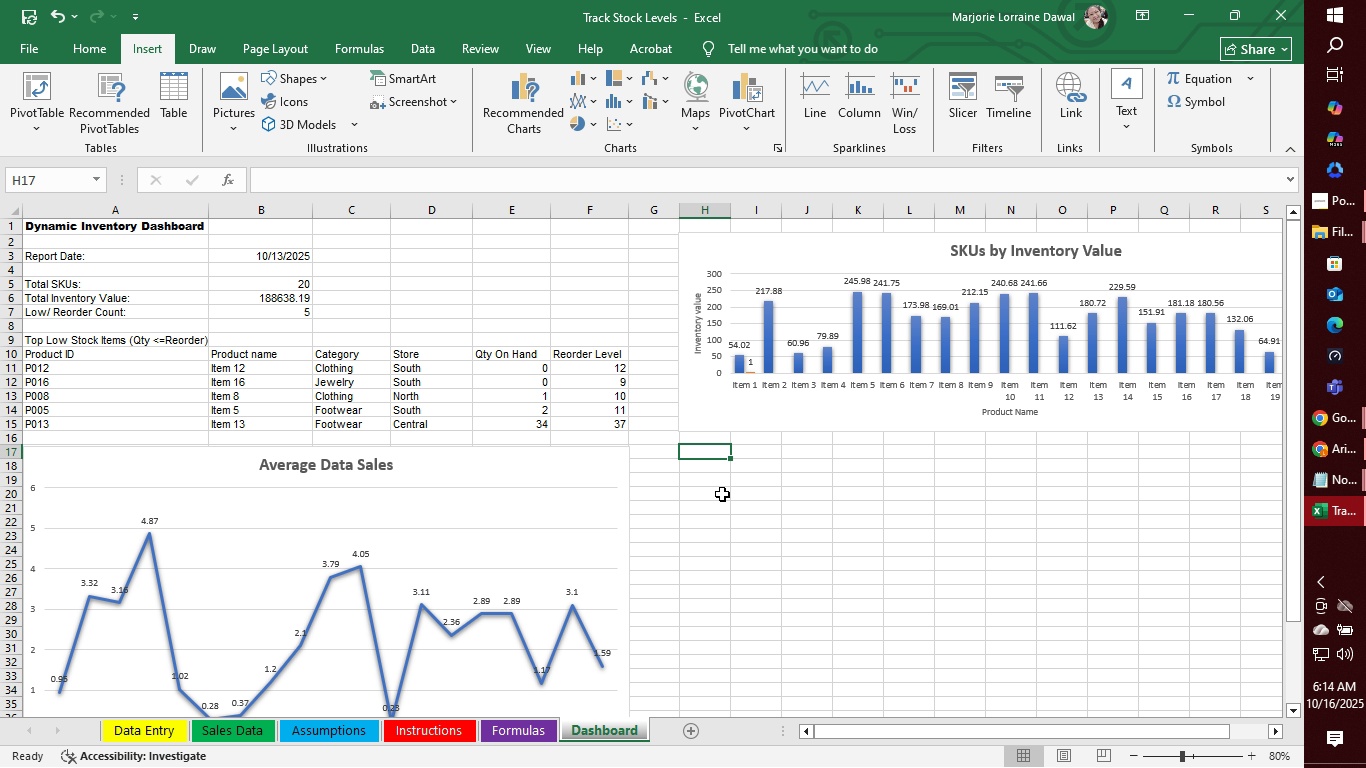 
left_click([155, 731])
 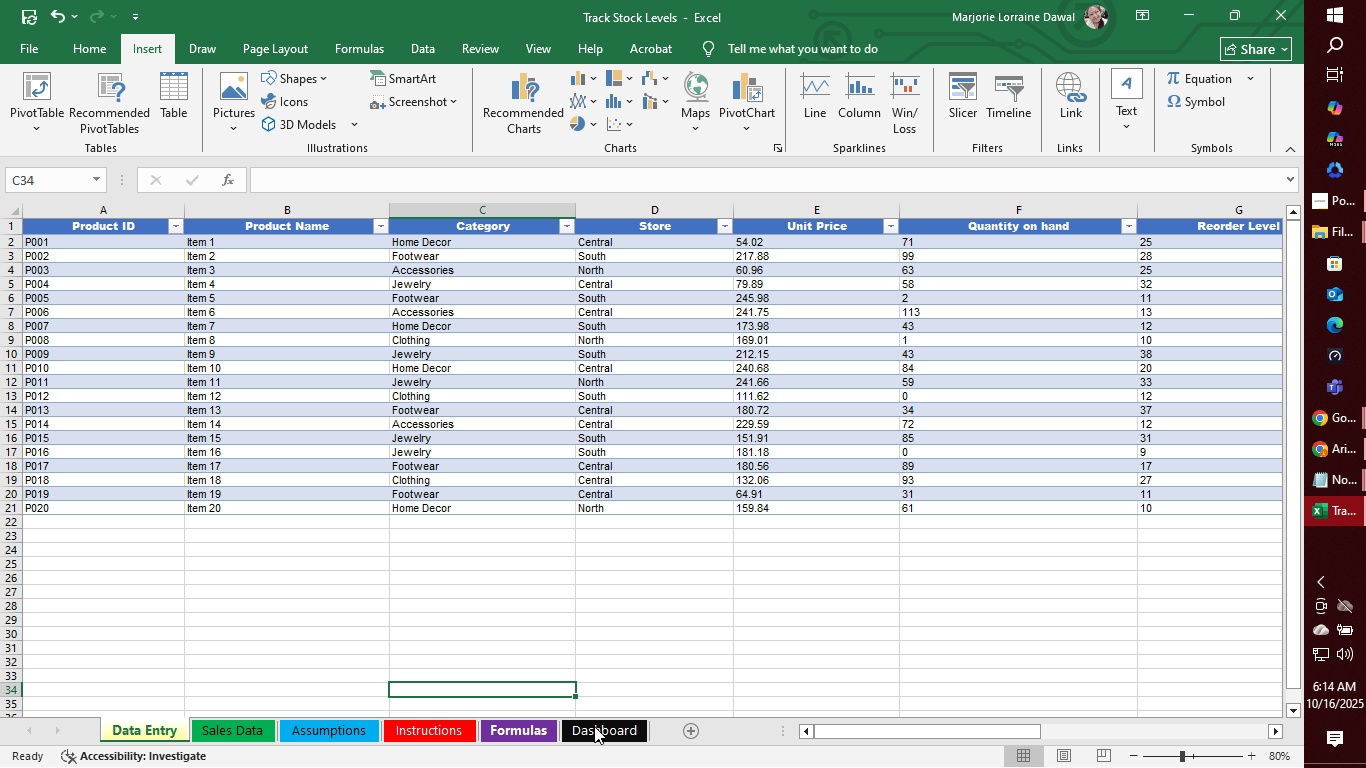 
wait(10.3)
 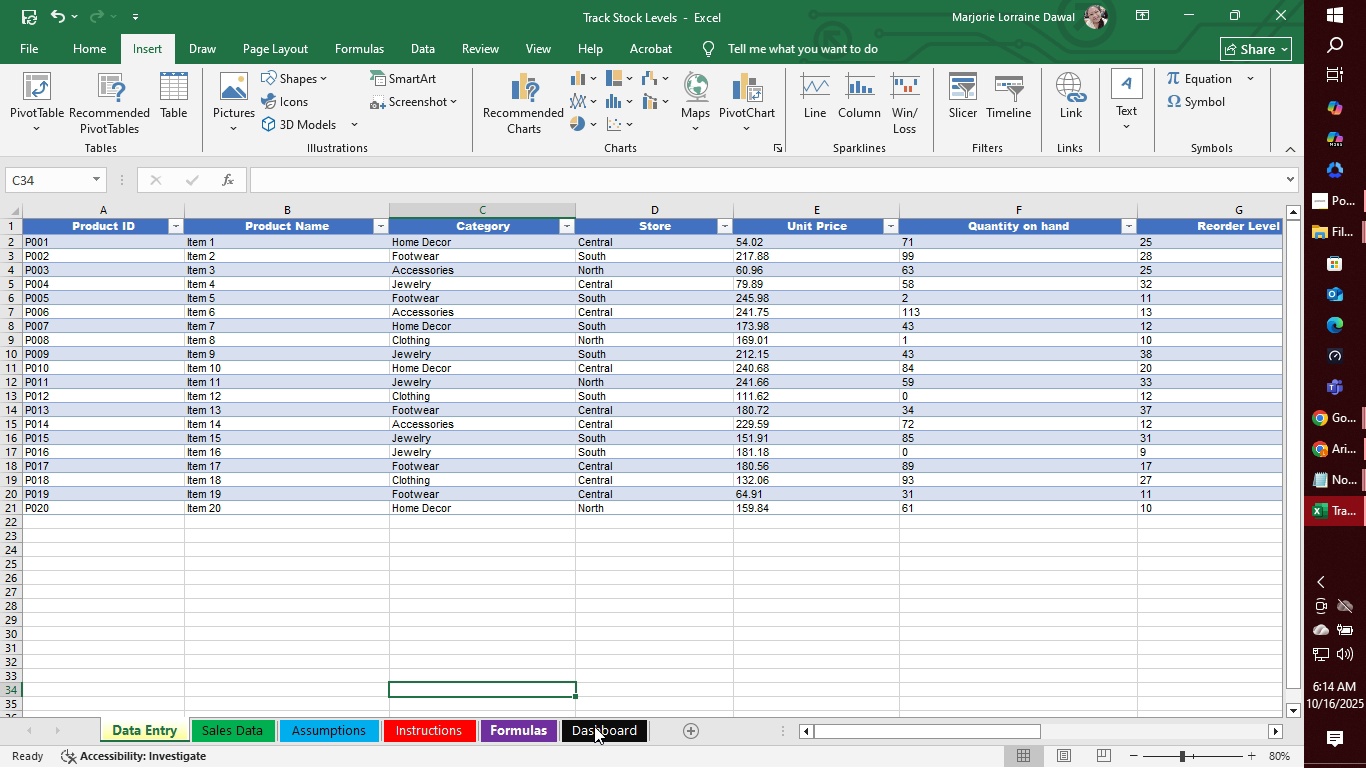 
left_click([793, 237])
 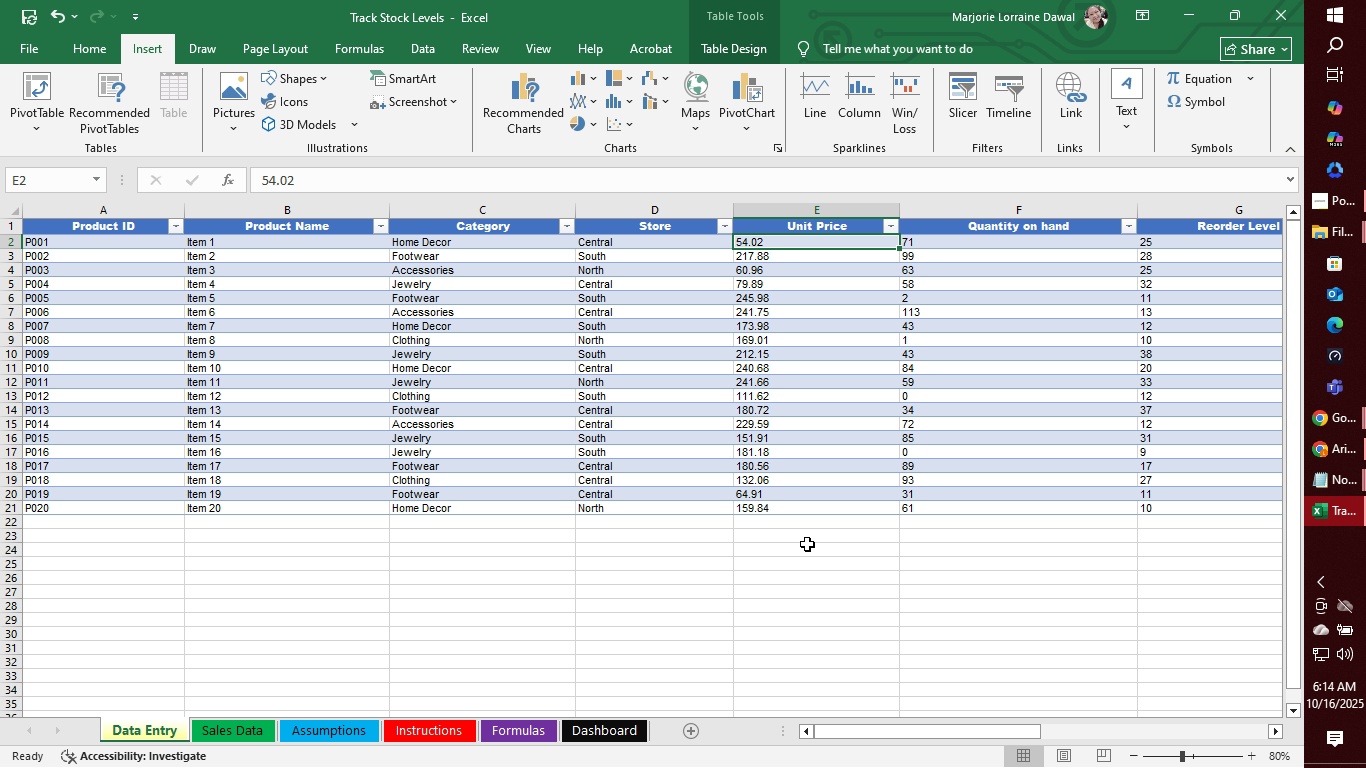 
left_click([802, 567])
 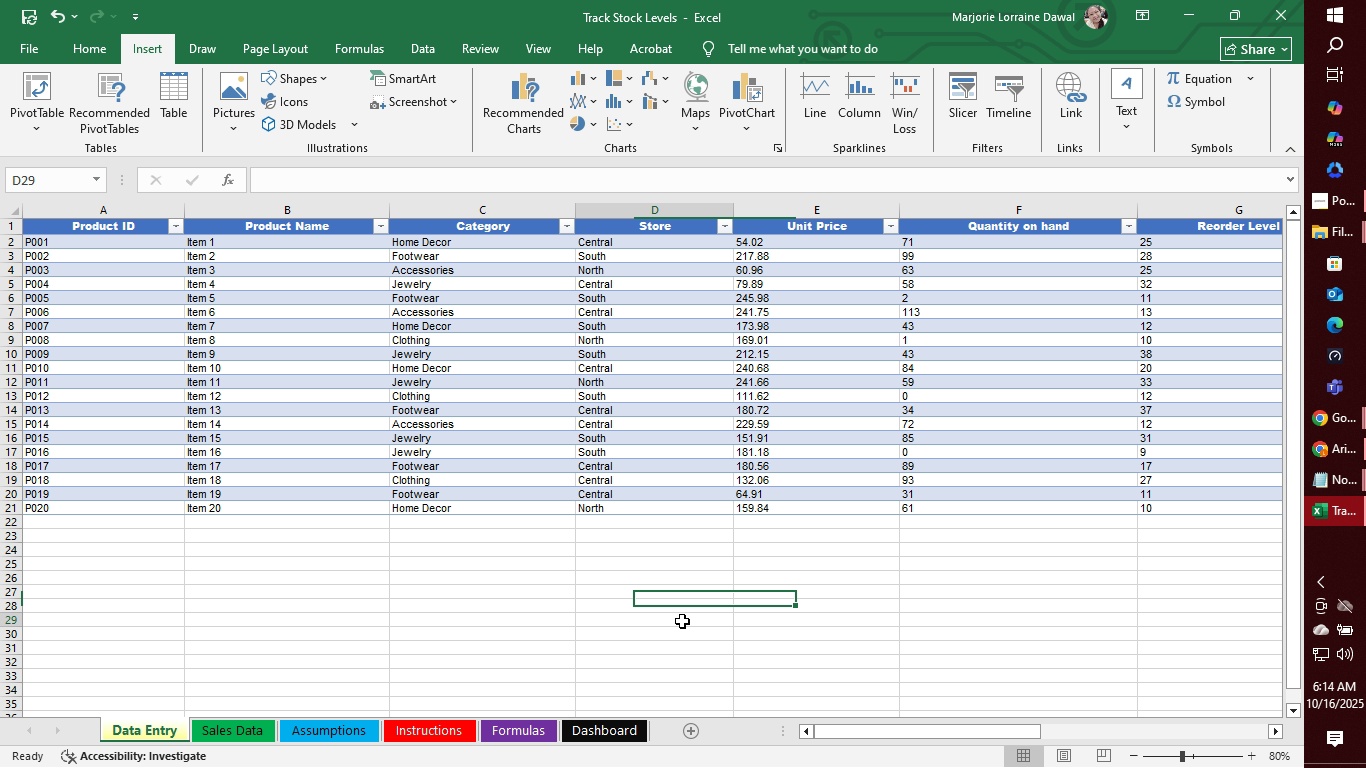 
left_click([682, 621])
 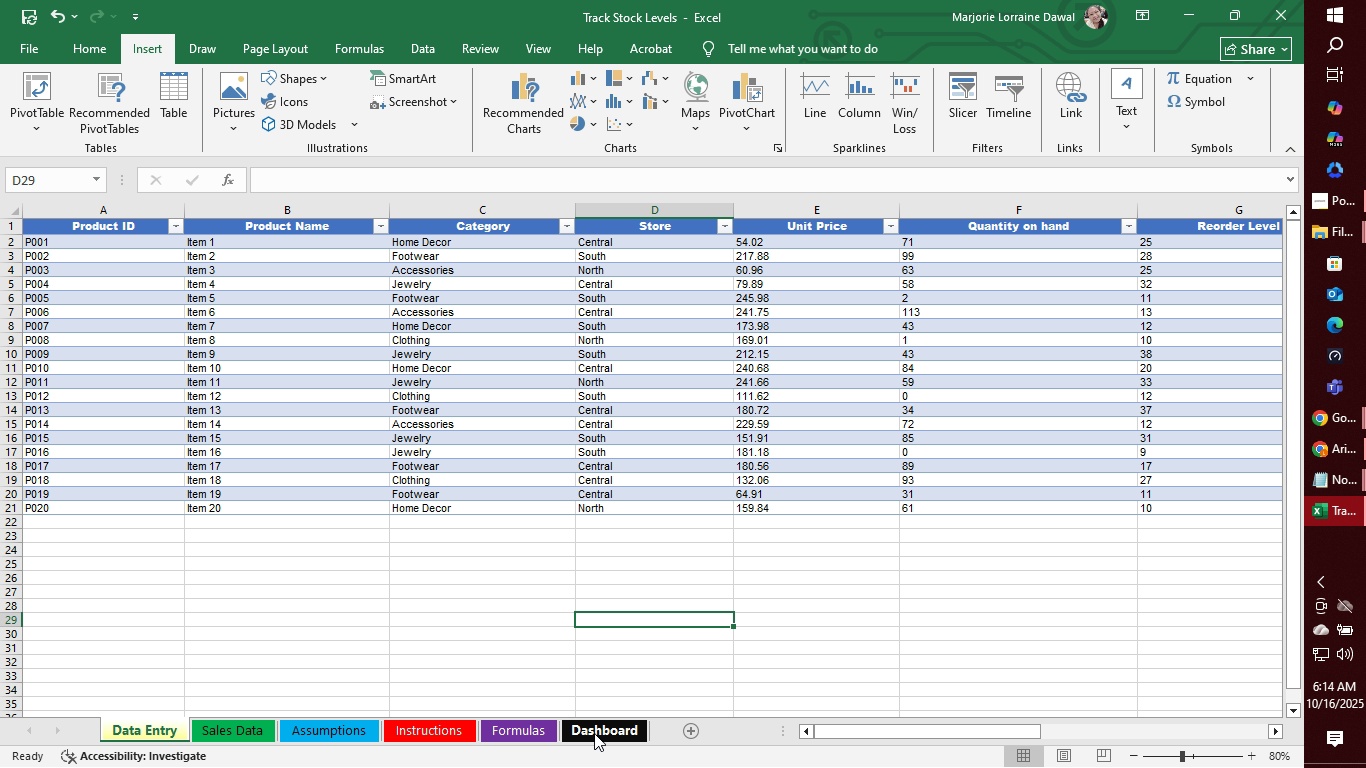 
left_click([594, 733])
 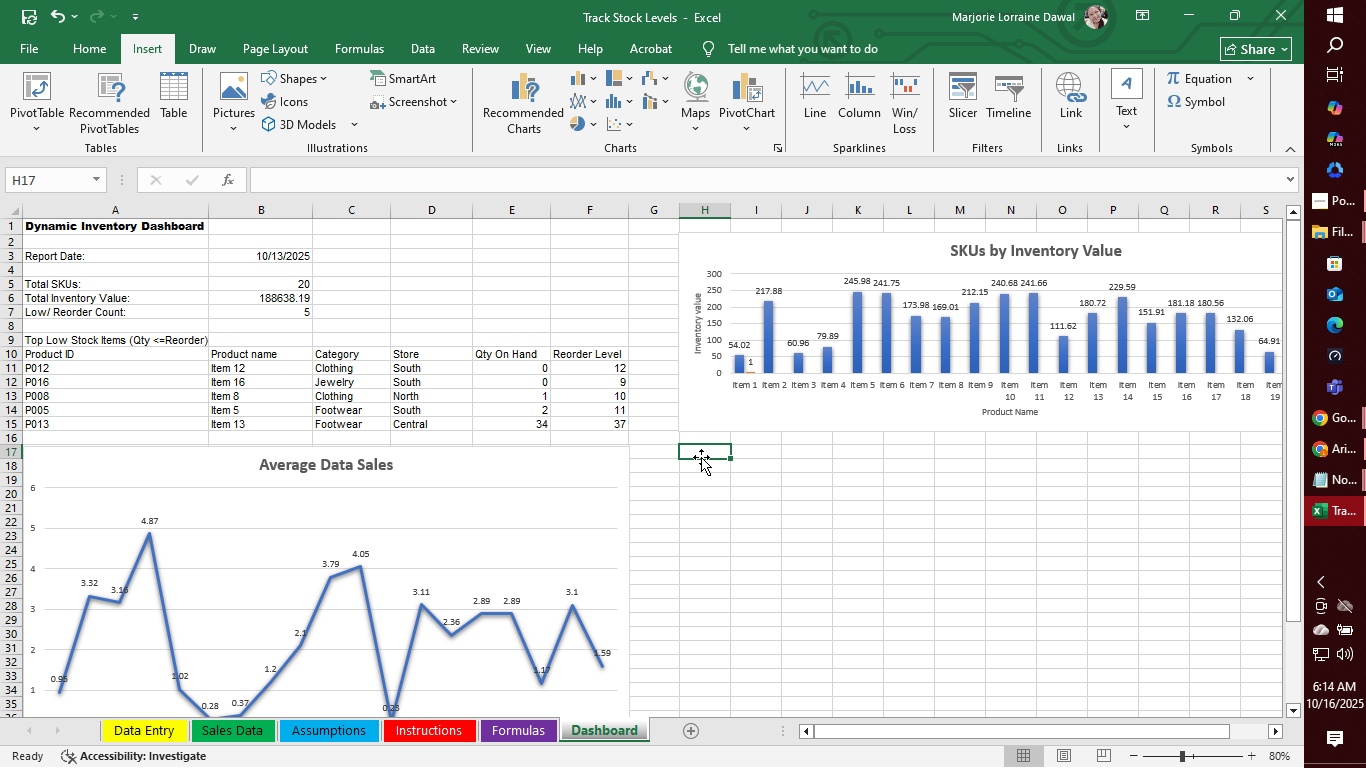 
left_click([703, 453])
 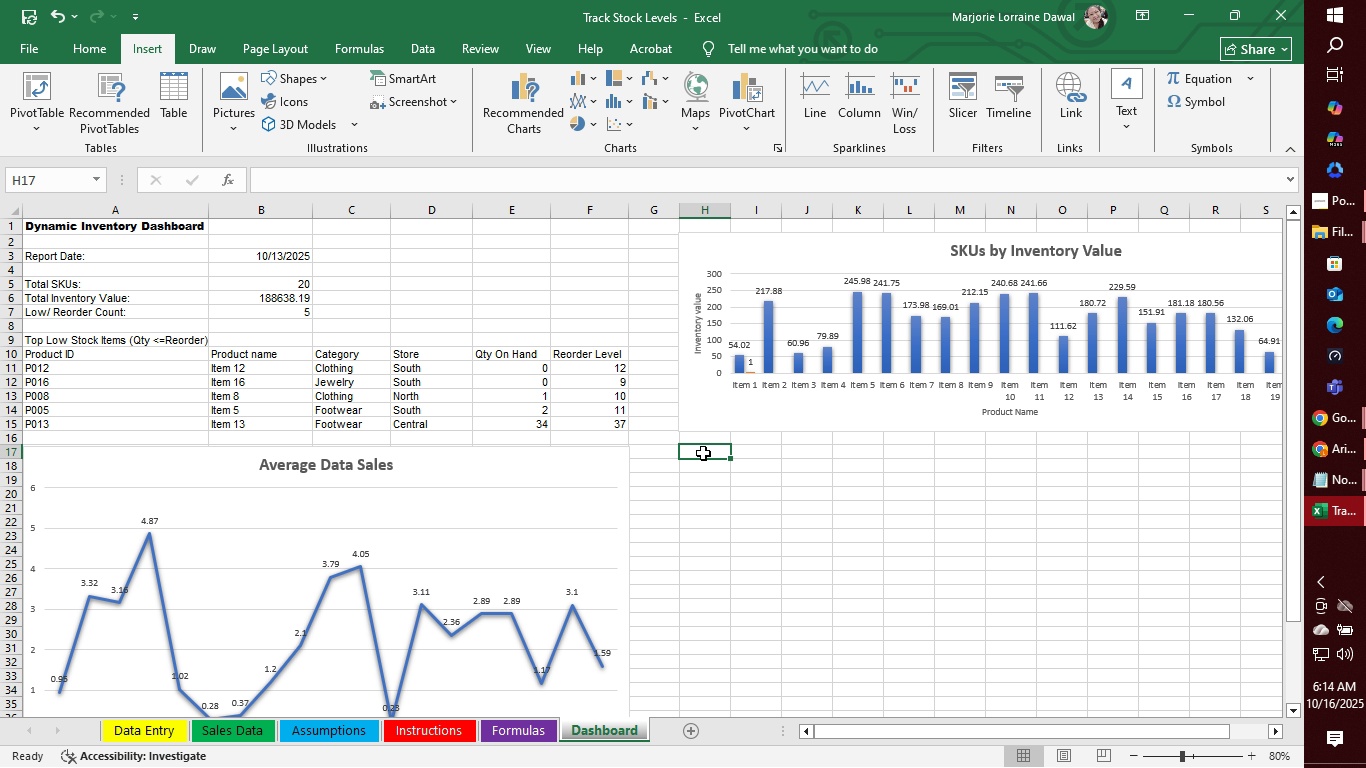 
scroll: coordinate [699, 456], scroll_direction: down, amount: 5.0
 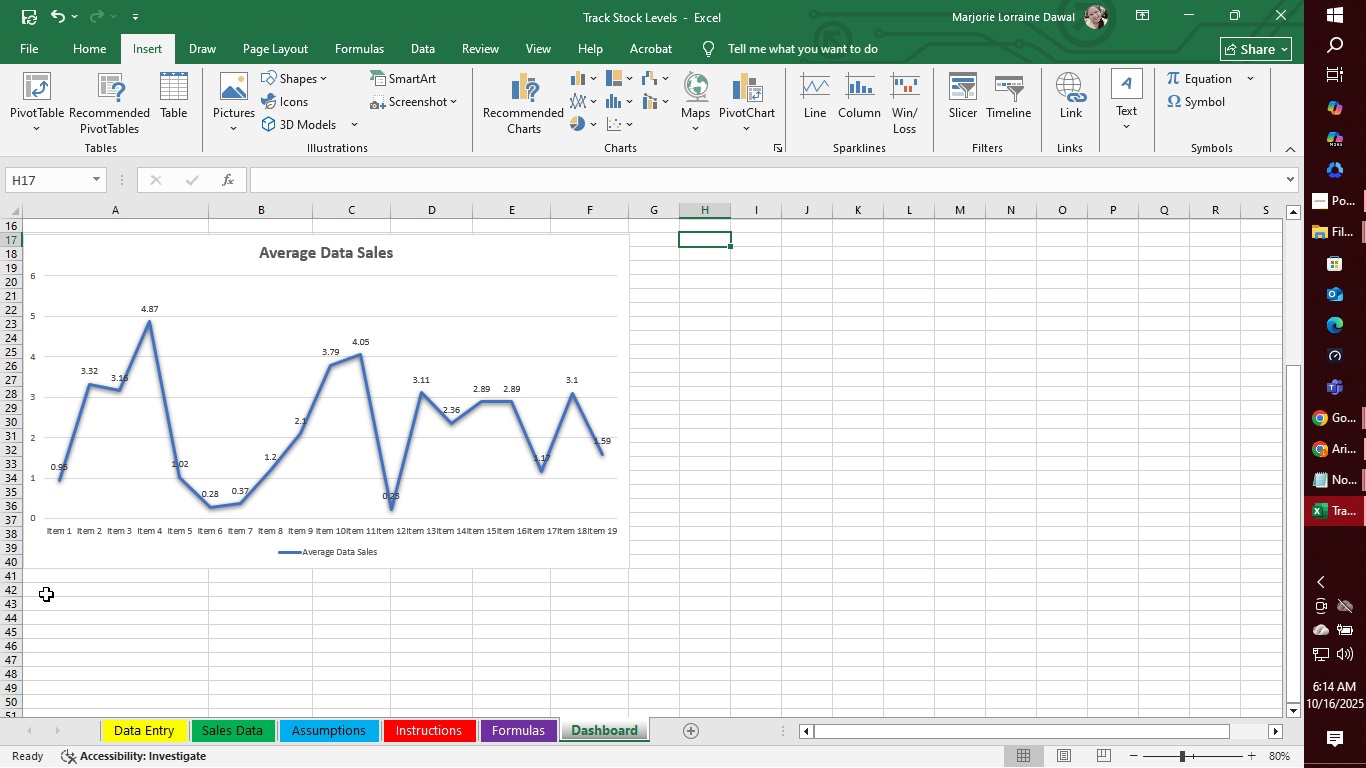 
left_click([43, 591])
 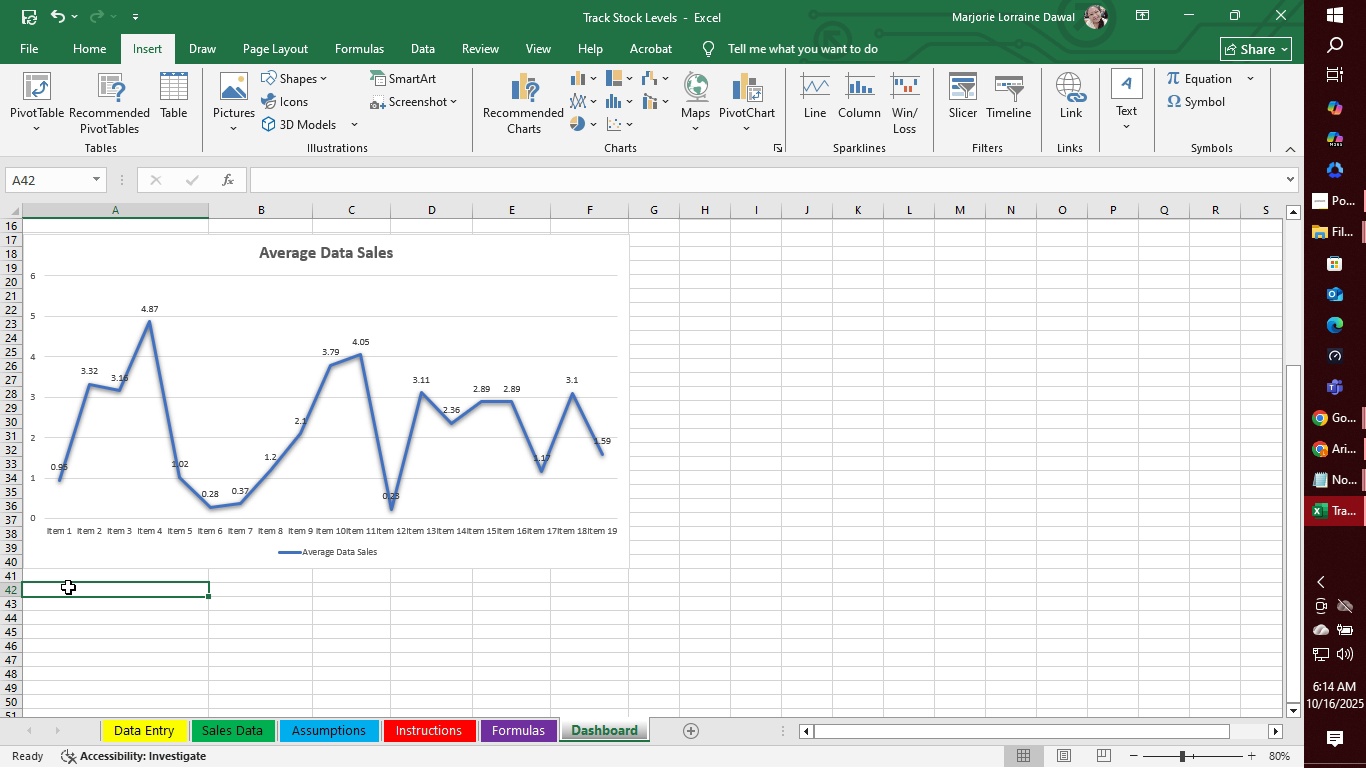 
scroll: coordinate [689, 556], scroll_direction: up, amount: 1.0
 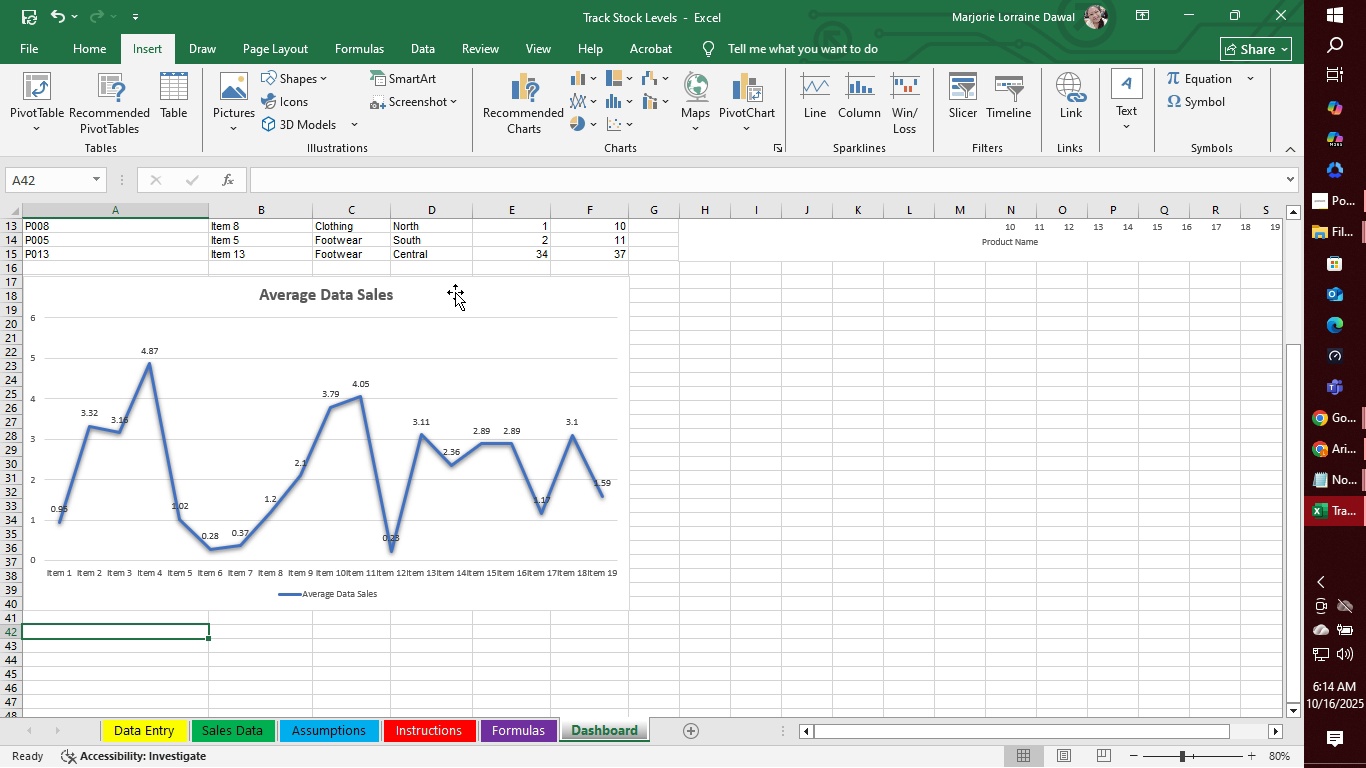 
left_click_drag(start_coordinate=[455, 287], to_coordinate=[1111, 284])
 